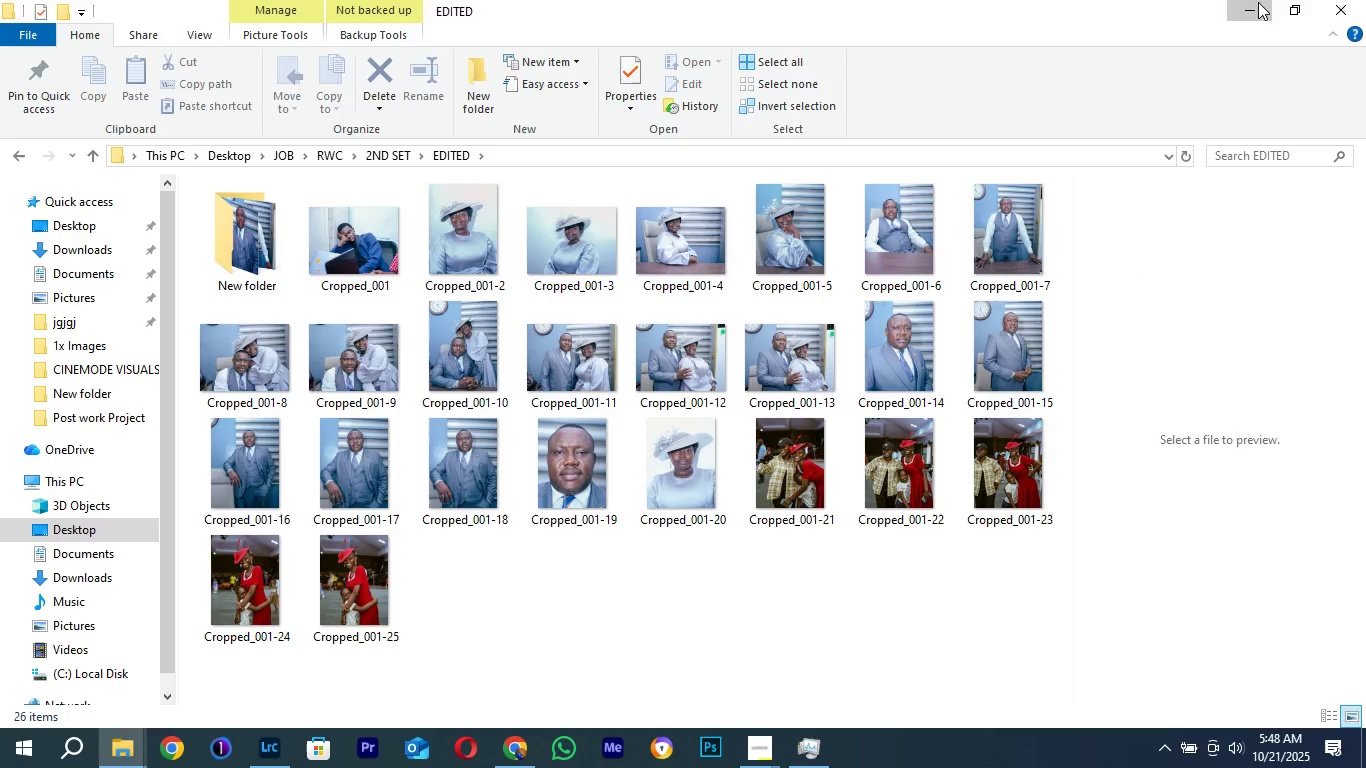 
left_click([1258, 2])
 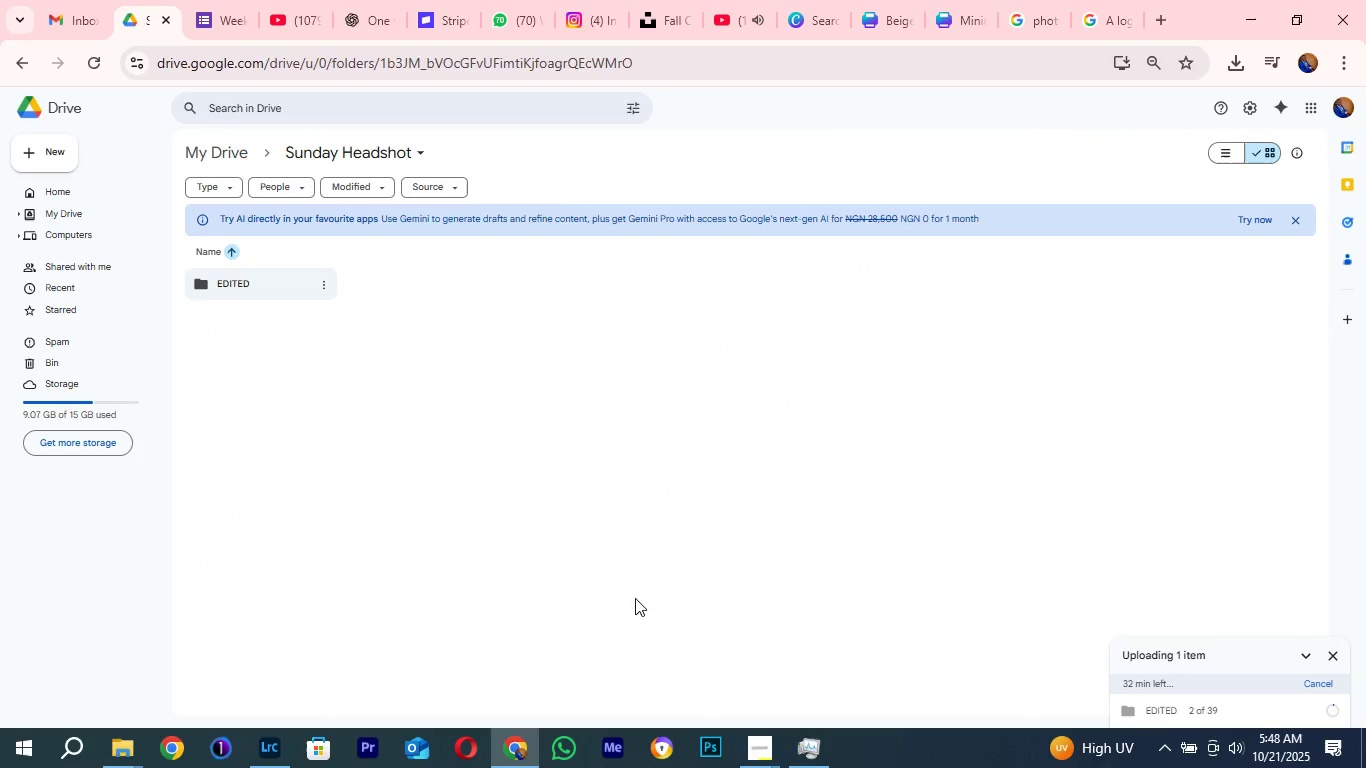 
wait(5.49)
 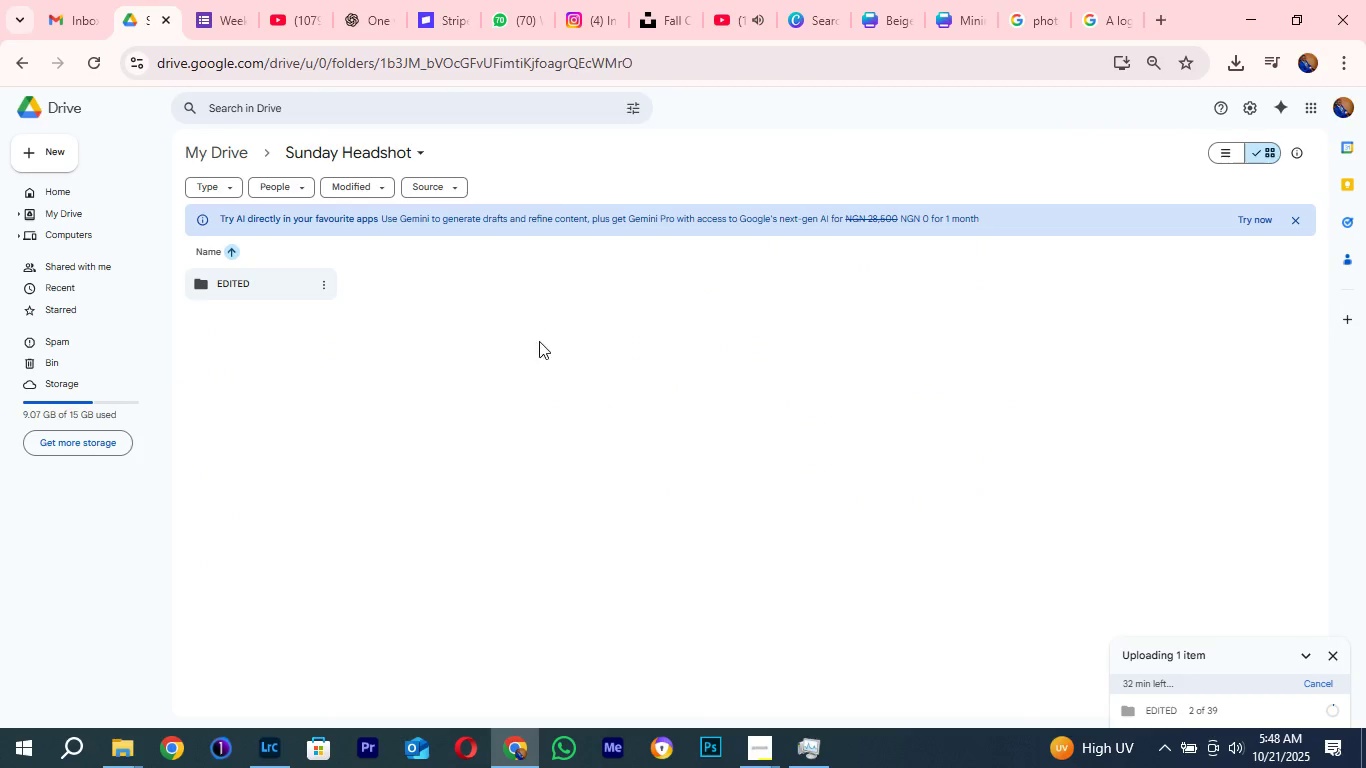 
left_click([116, 766])
 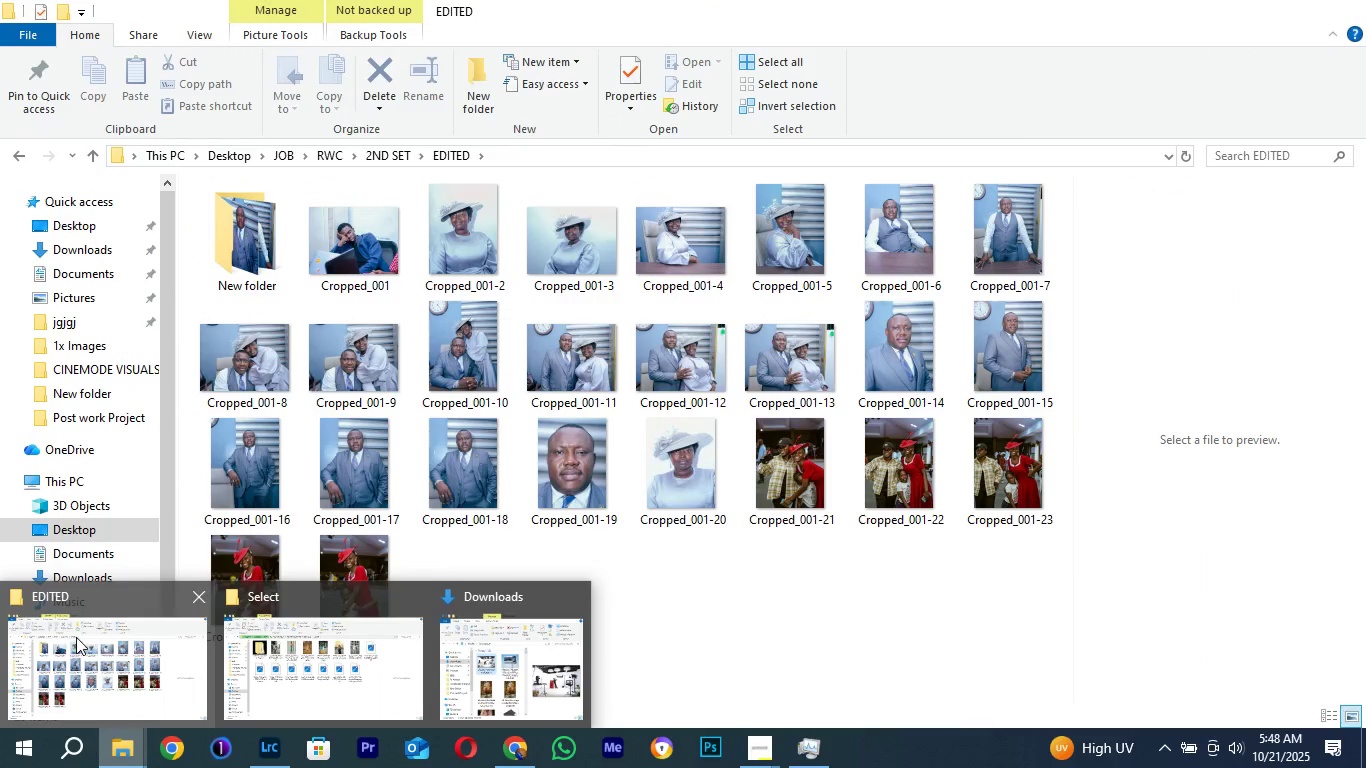 
left_click([92, 660])
 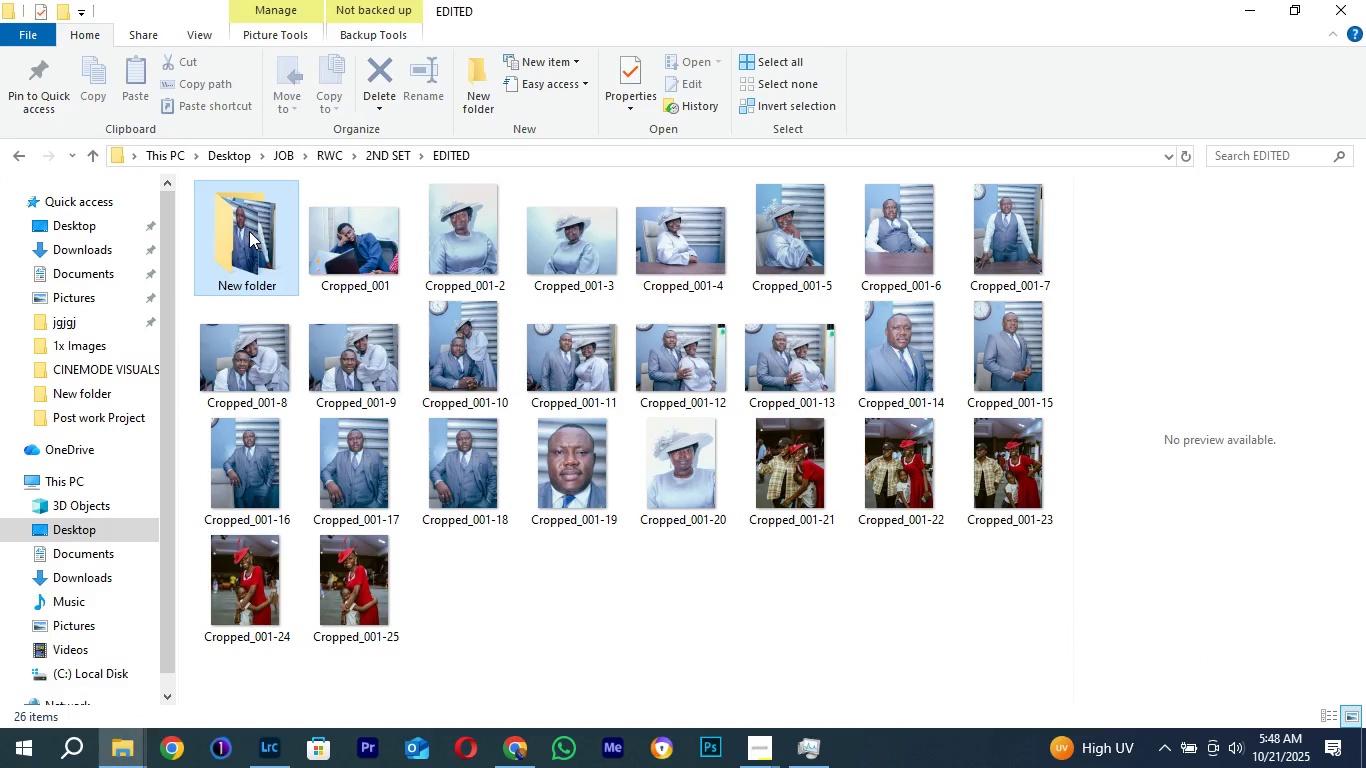 
left_click([249, 231])
 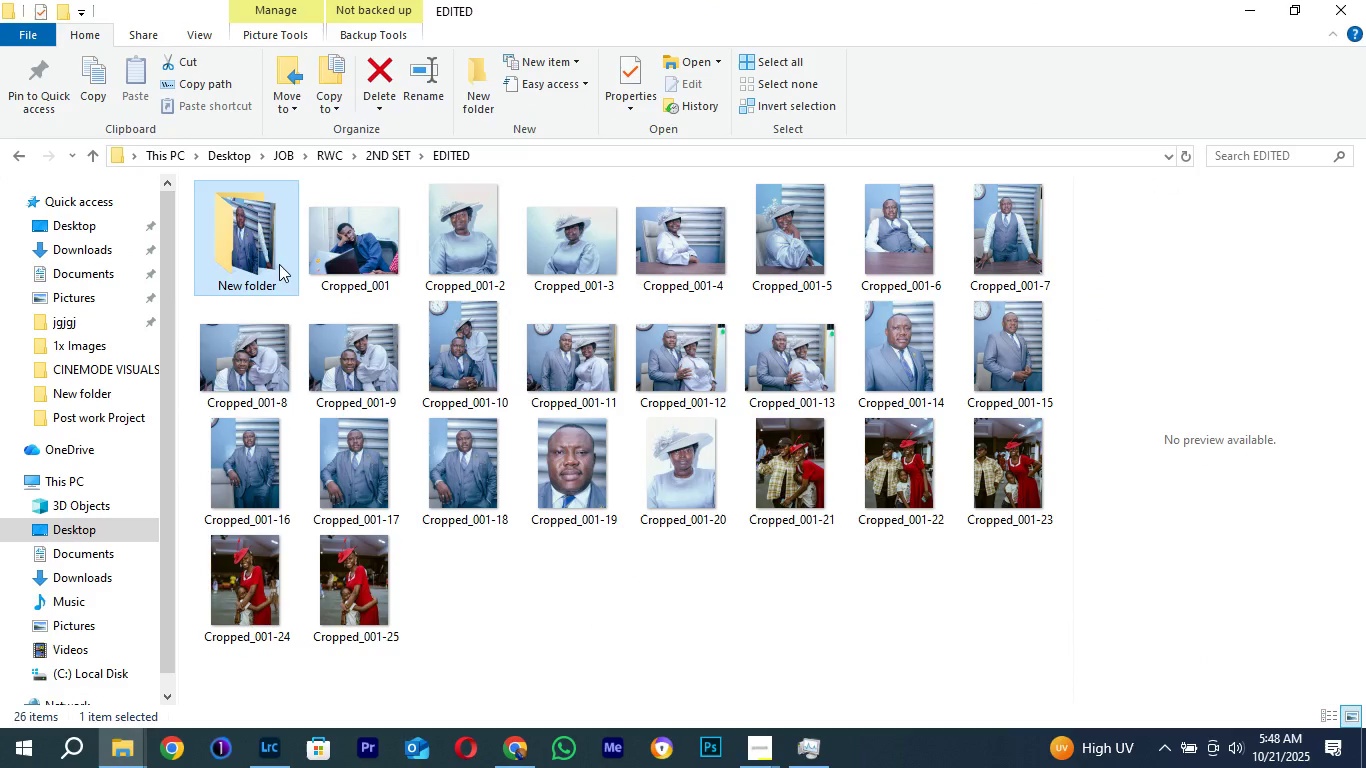 
right_click([249, 231])
 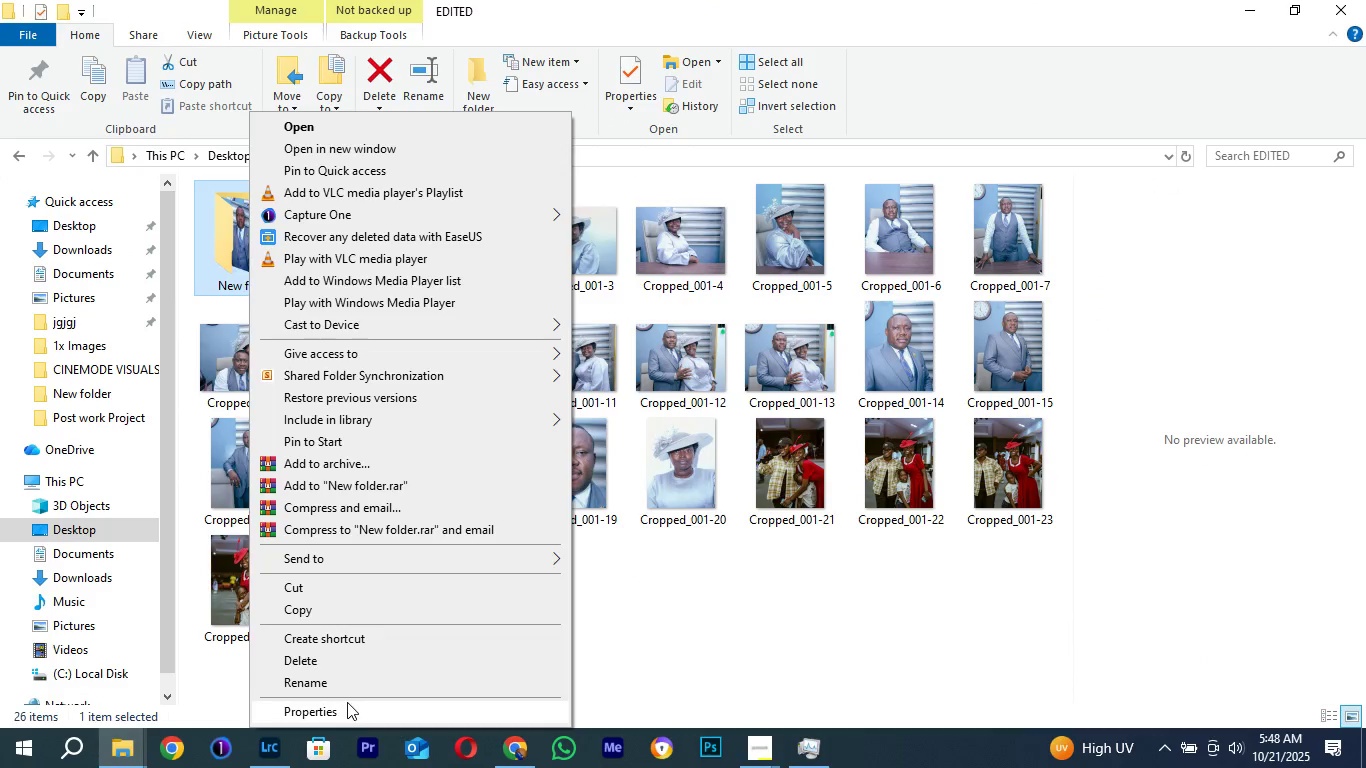 
left_click([328, 706])
 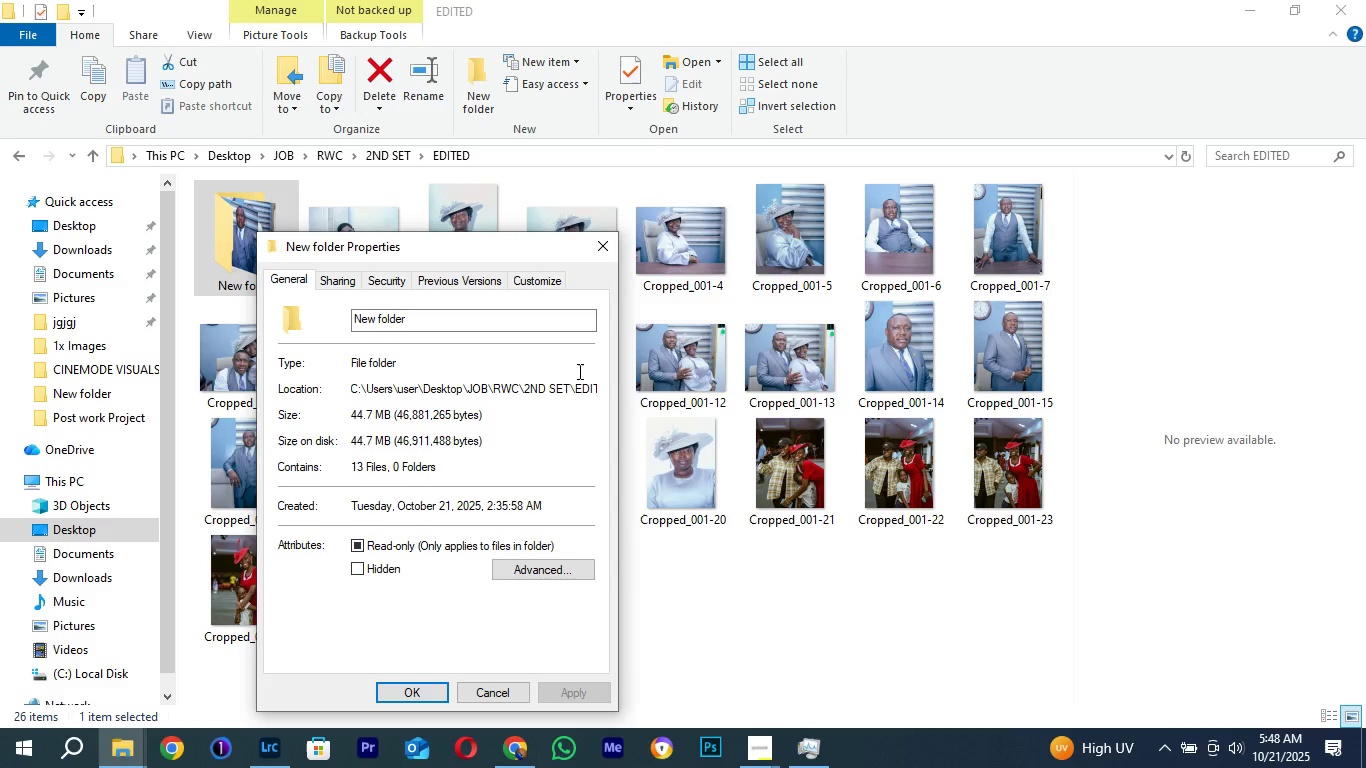 
left_click([597, 248])
 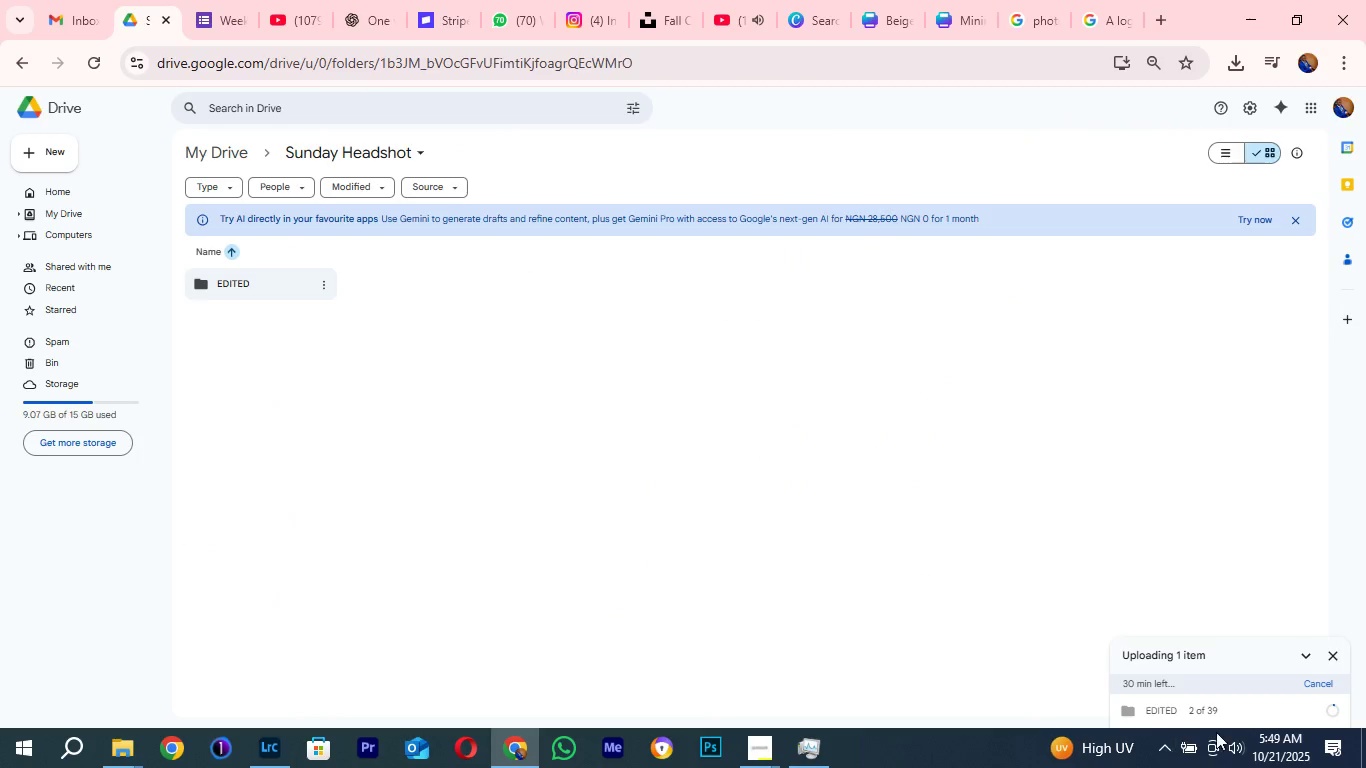 
left_click([1160, 742])
 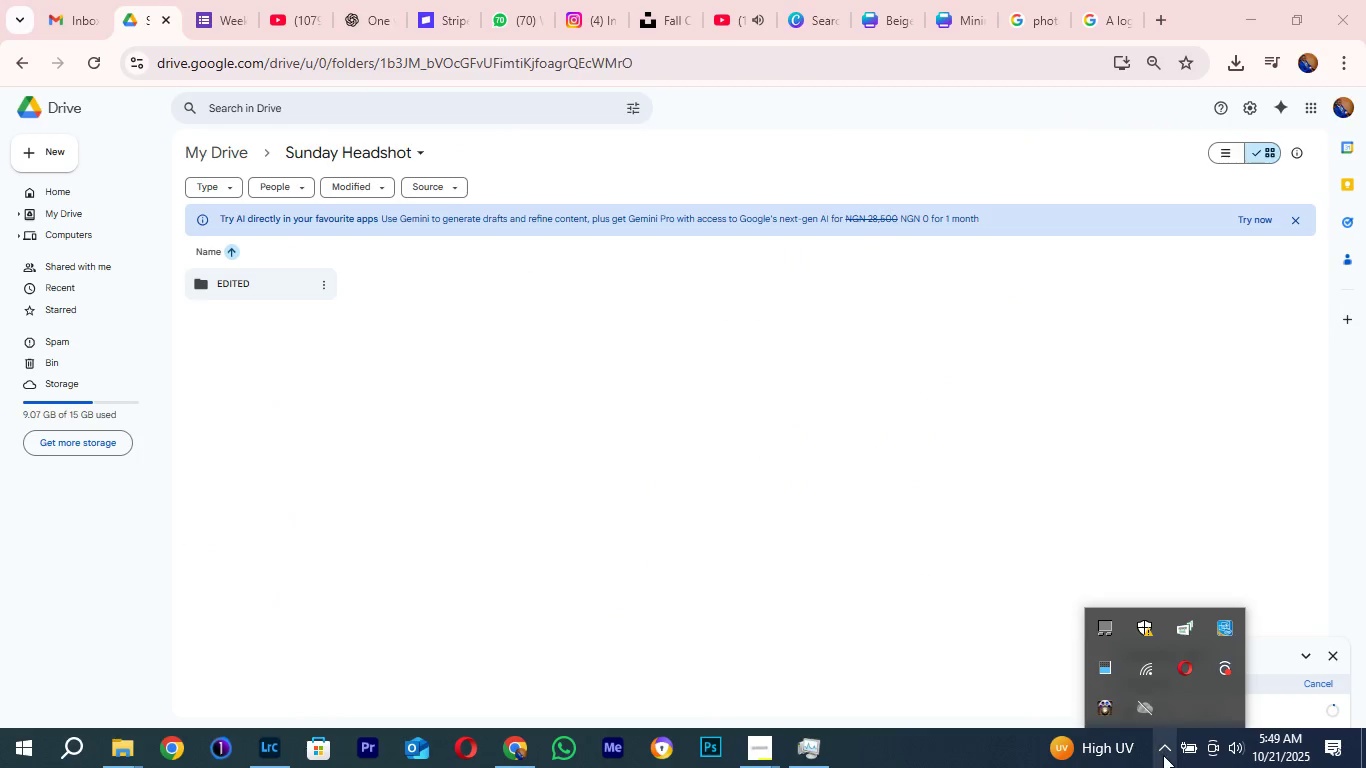 
left_click([1163, 755])
 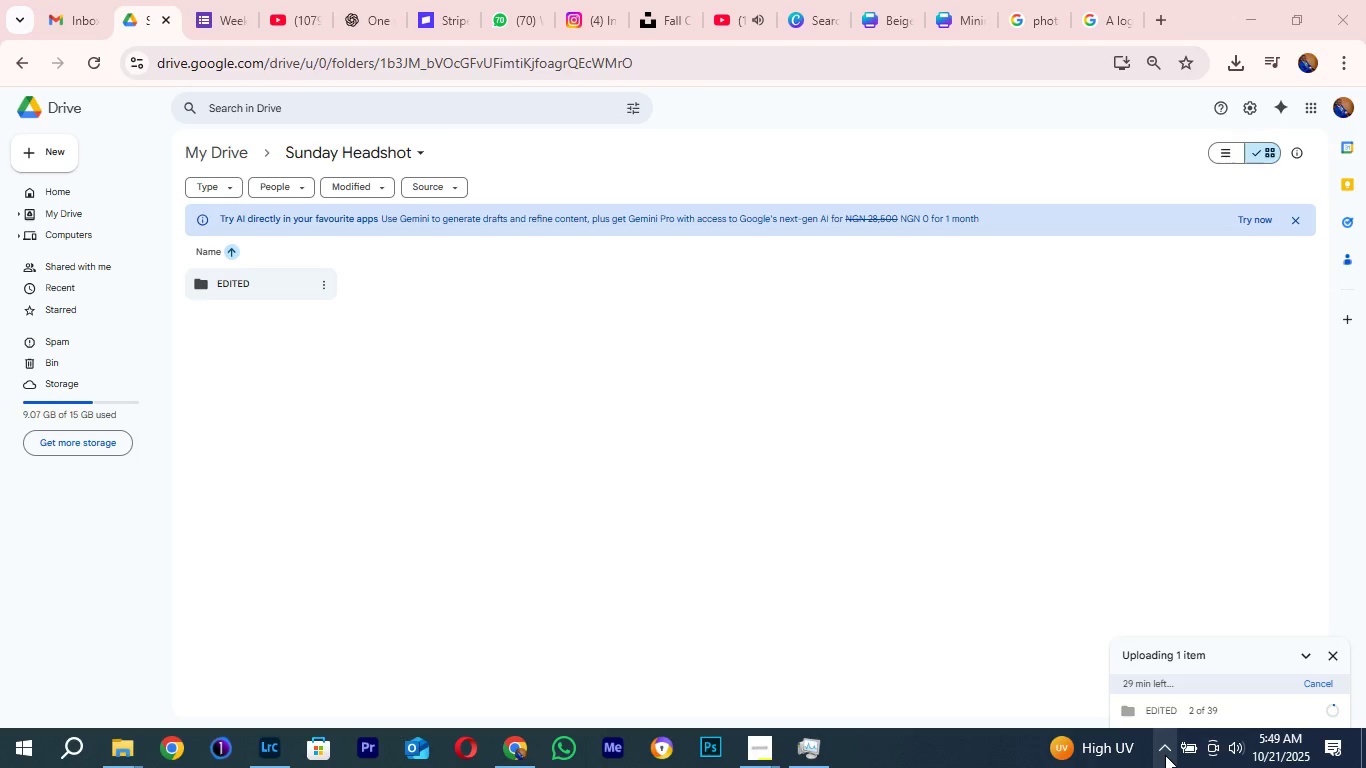 
left_click([1165, 755])
 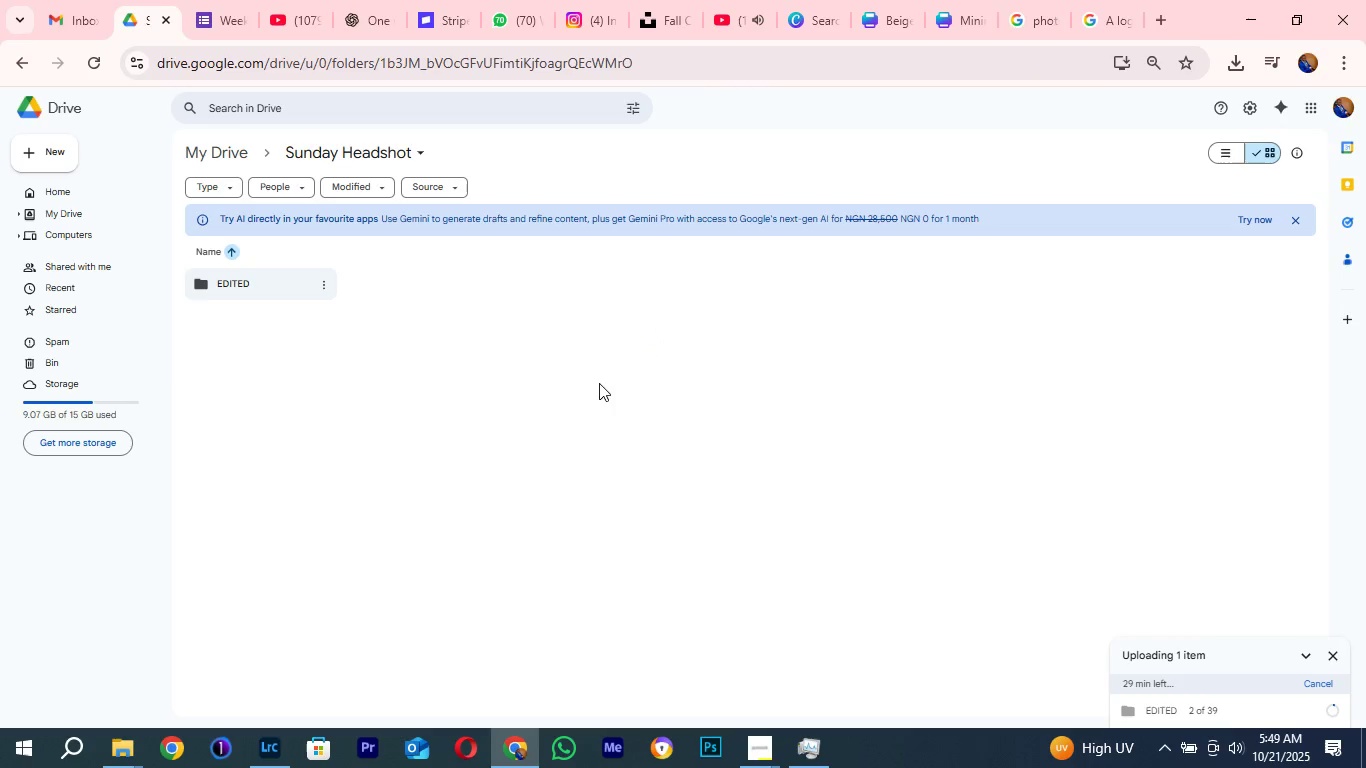 
left_click([599, 383])
 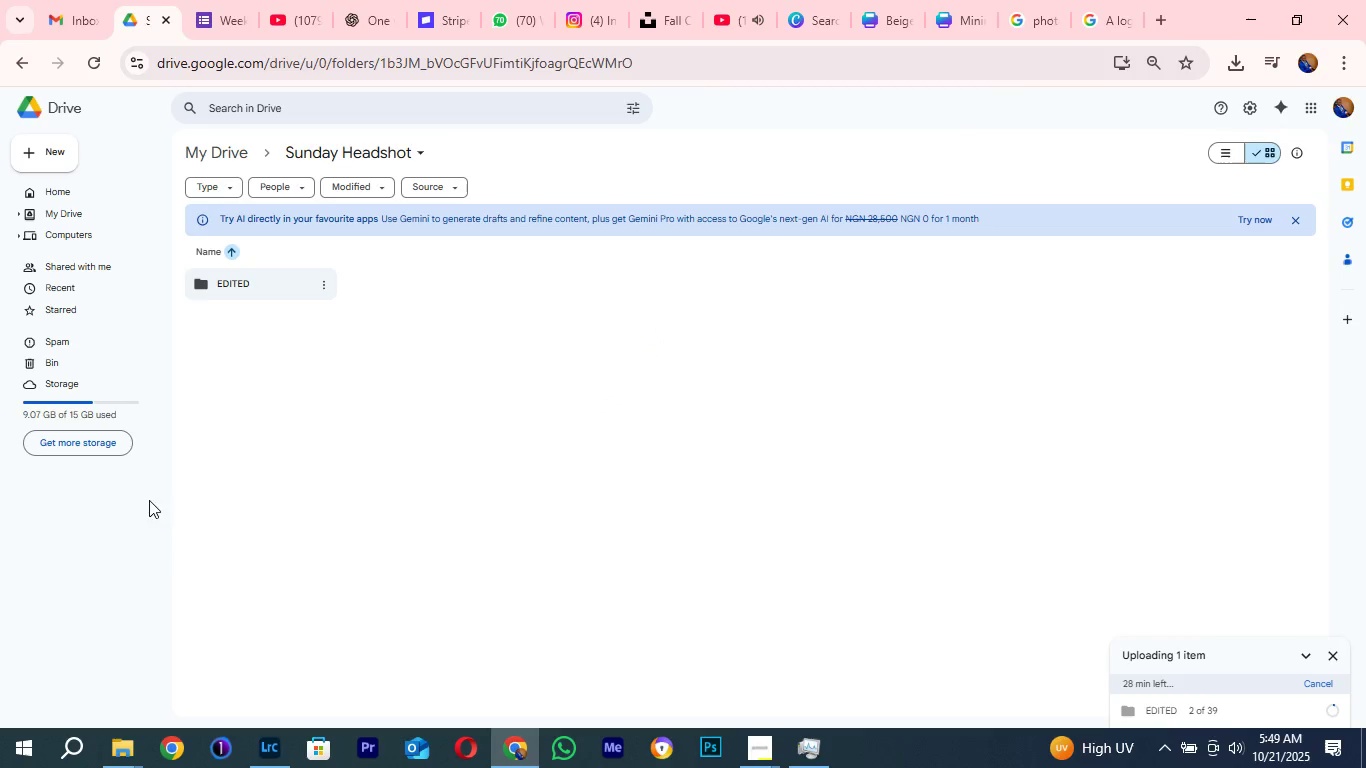 
left_click([120, 767])
 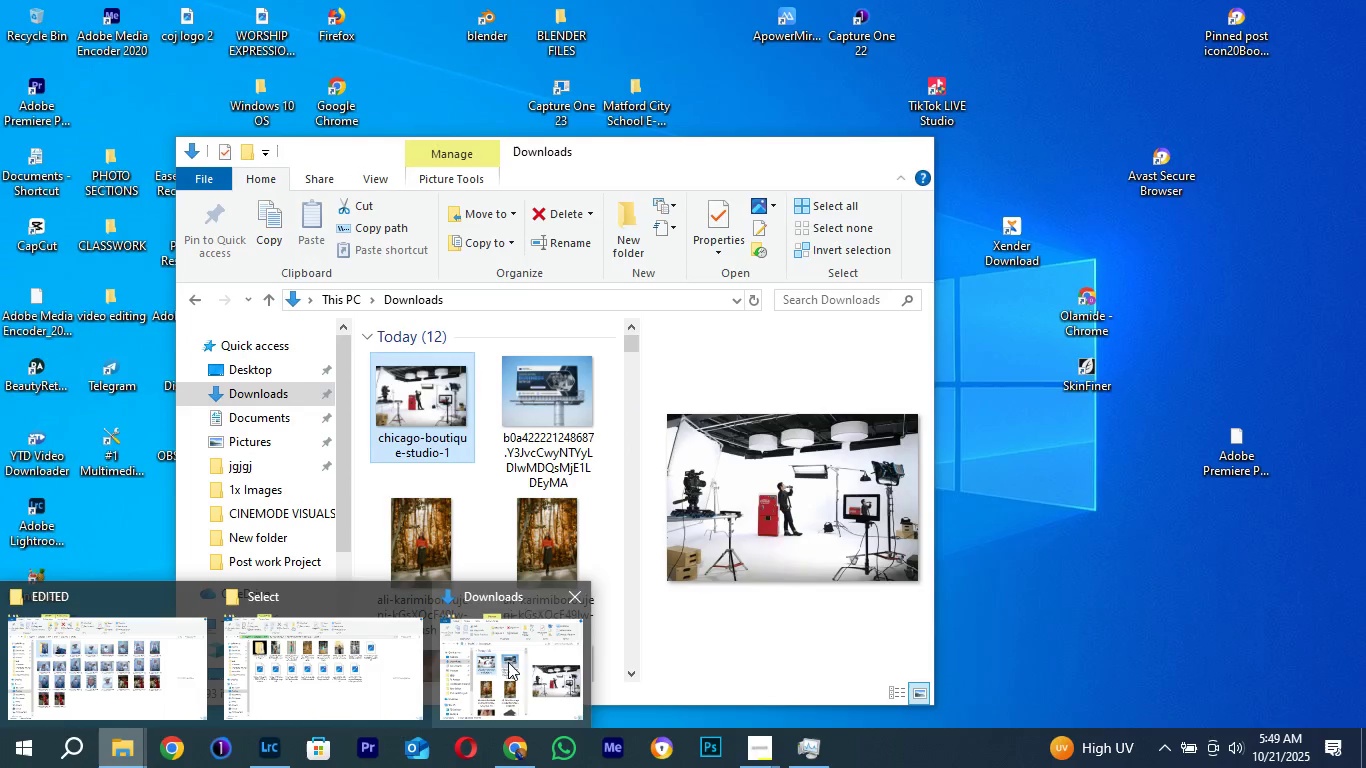 
left_click([508, 662])
 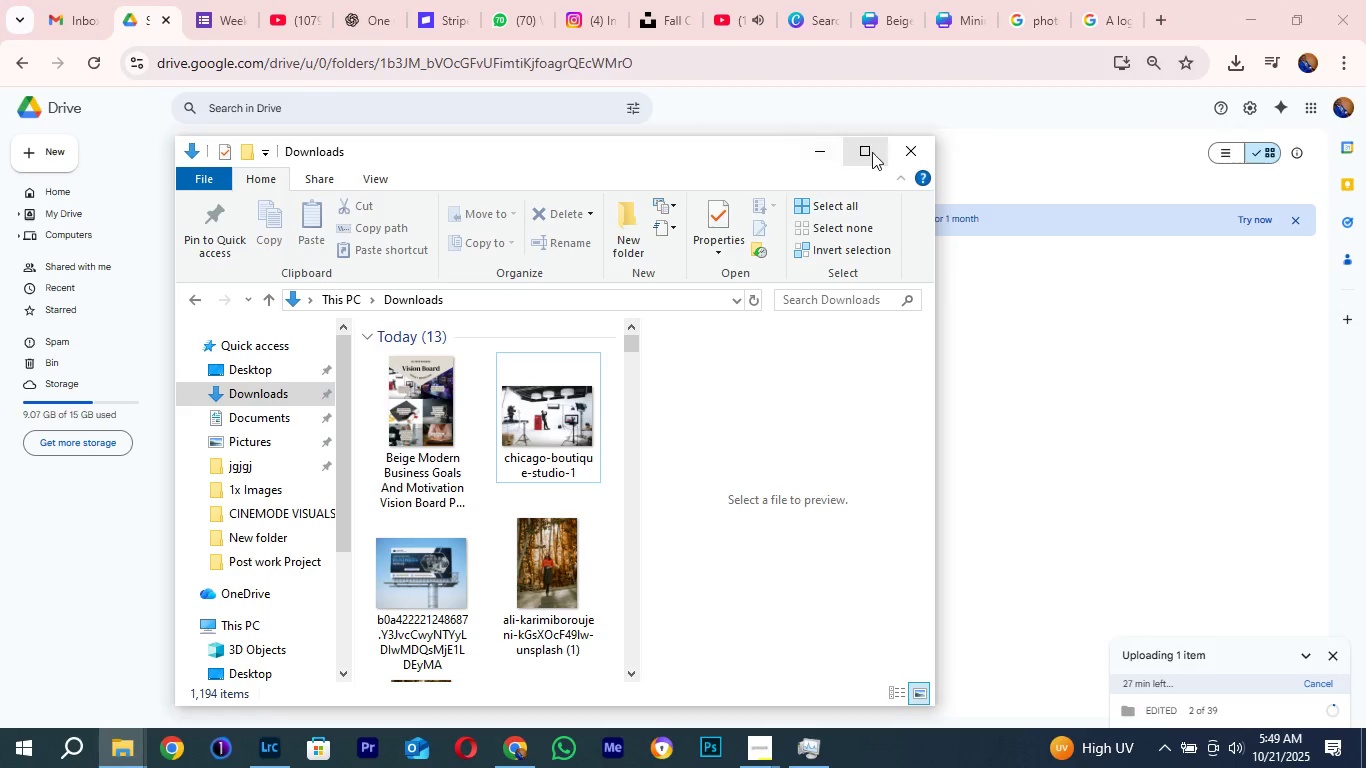 
left_click([871, 150])
 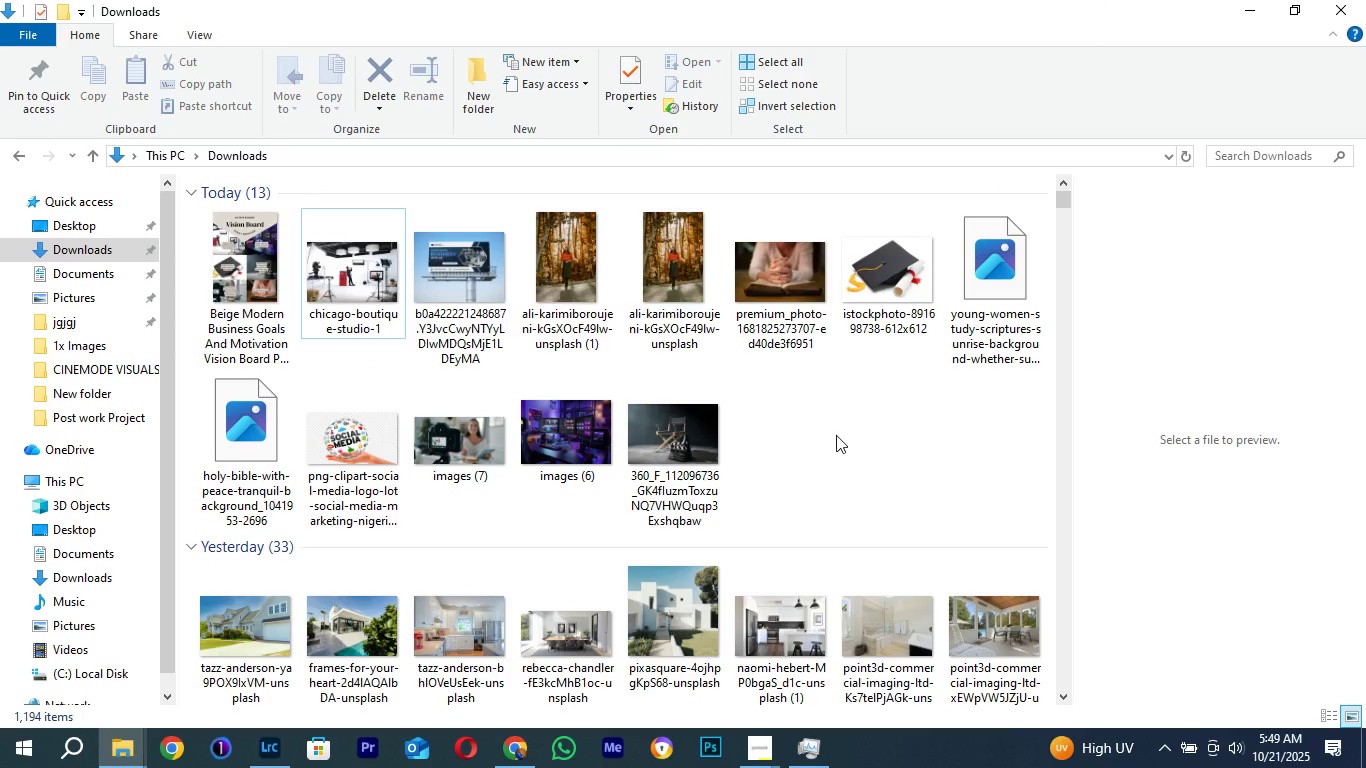 
right_click([836, 435])
 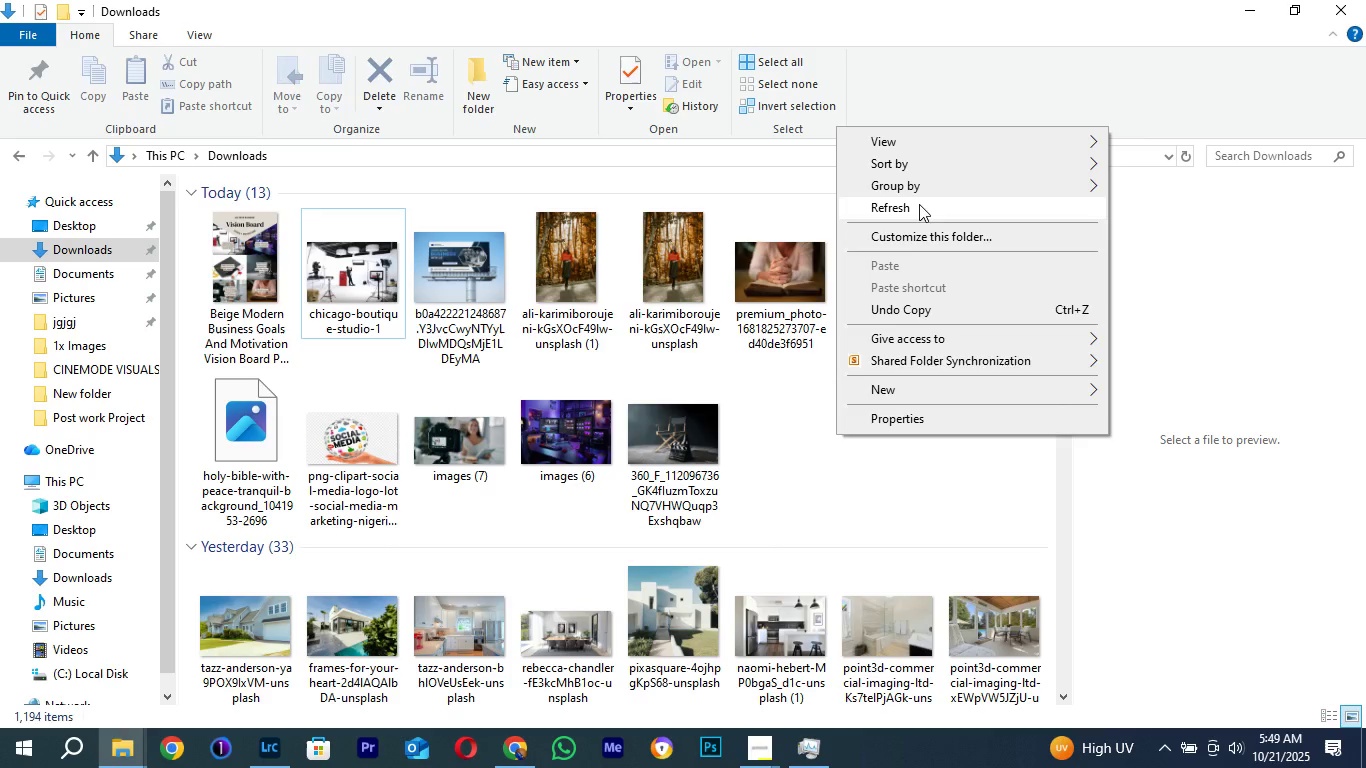 
left_click([919, 204])
 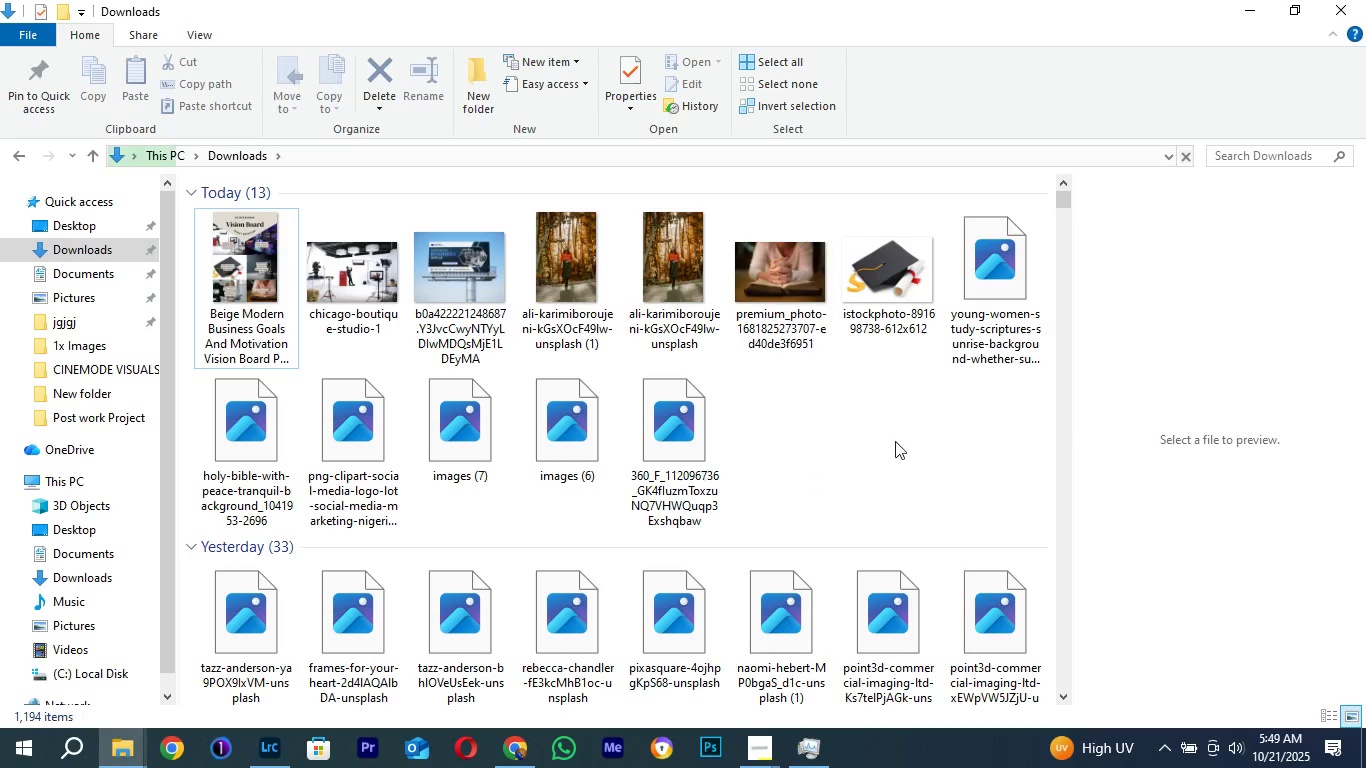 
right_click([884, 440])
 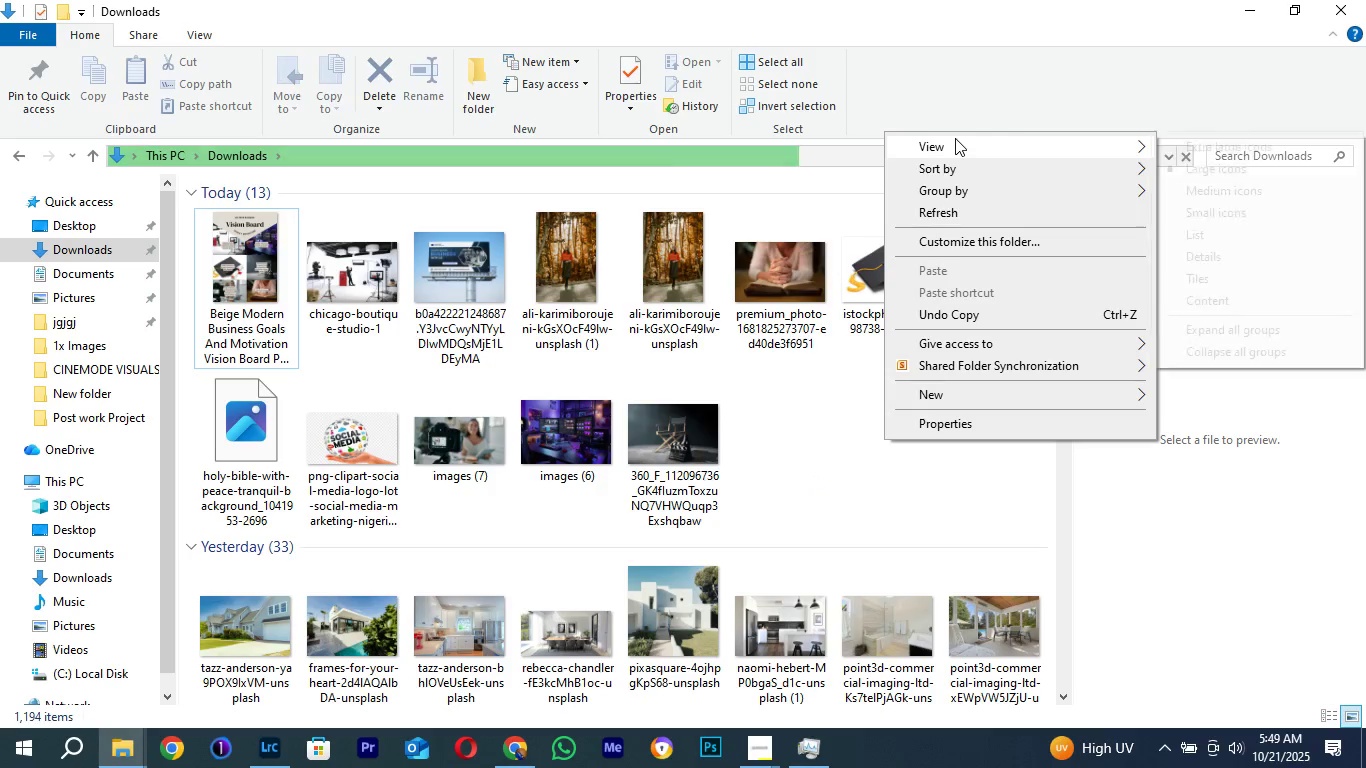 
left_click([955, 138])
 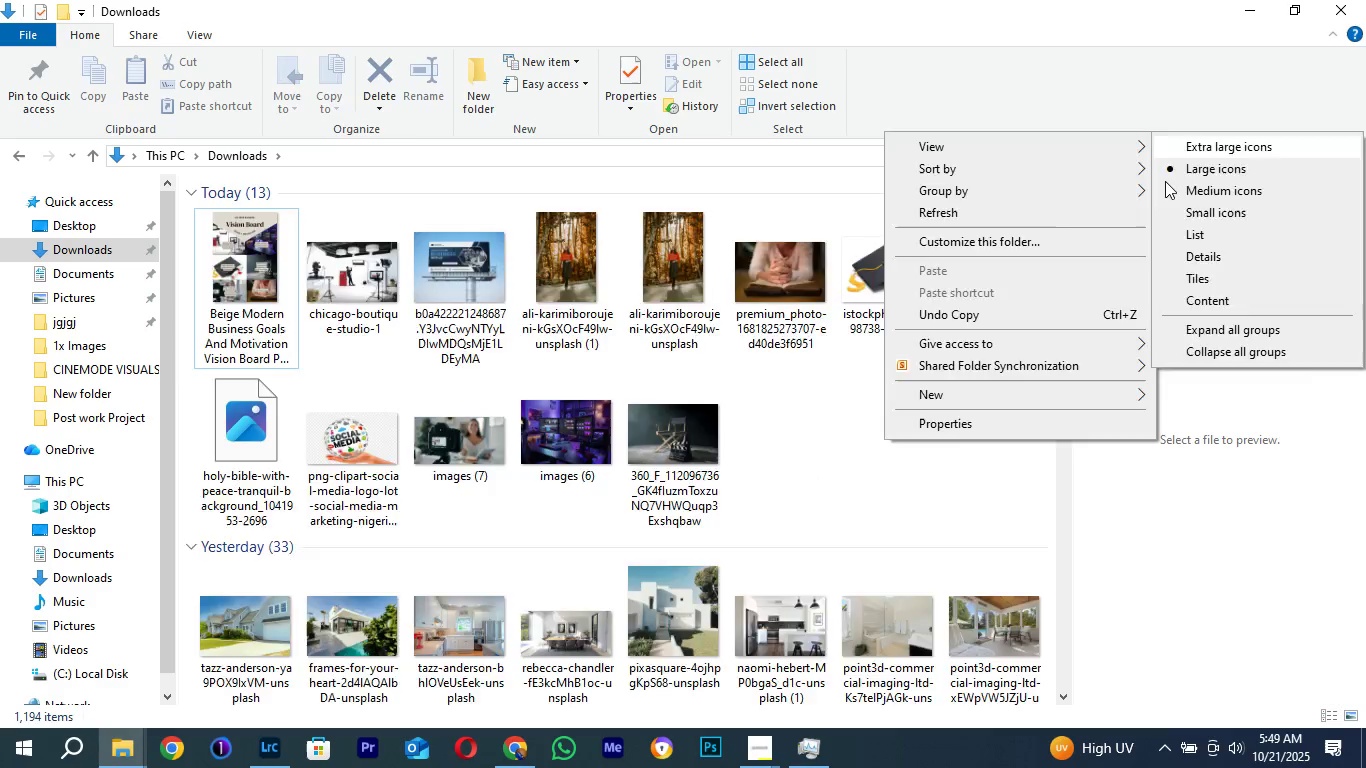 
left_click([1203, 151])
 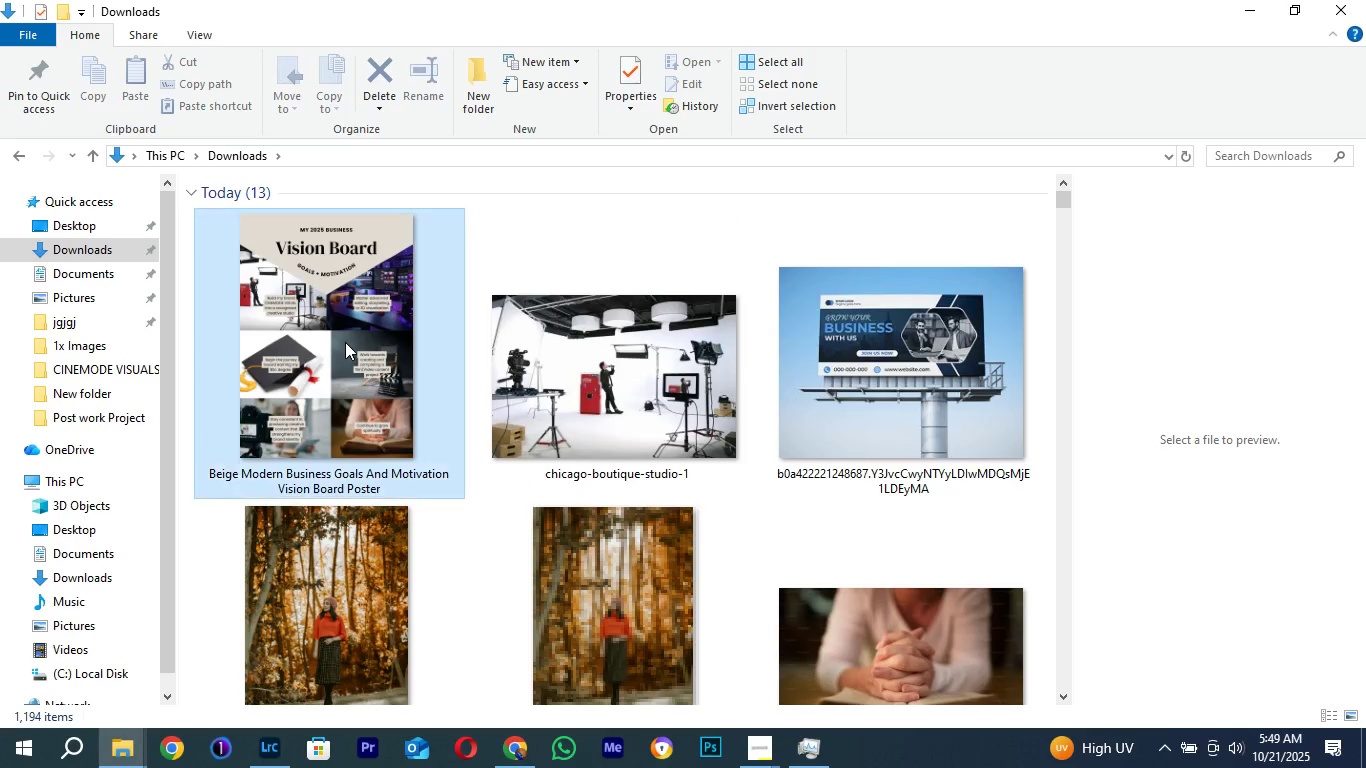 
left_click([345, 342])
 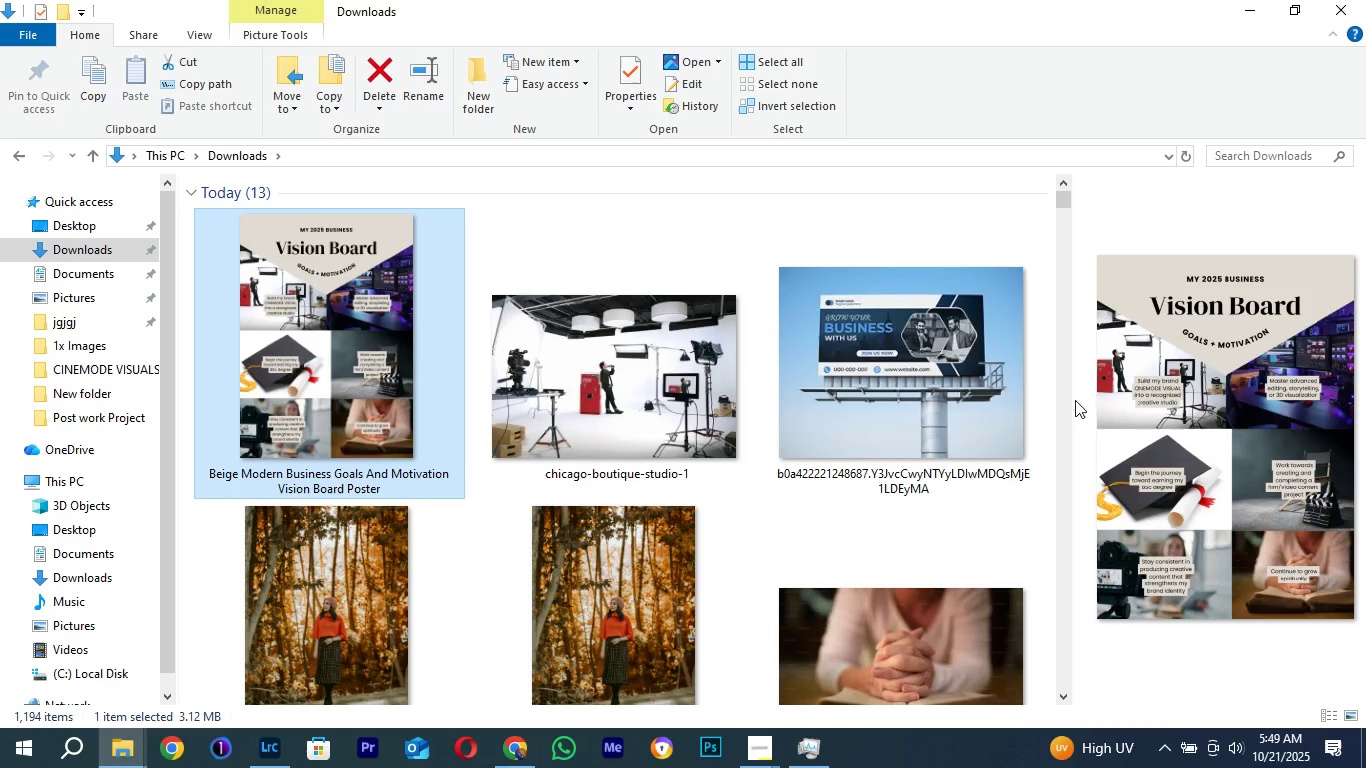 
left_click_drag(start_coordinate=[1074, 400], to_coordinate=[851, 443])
 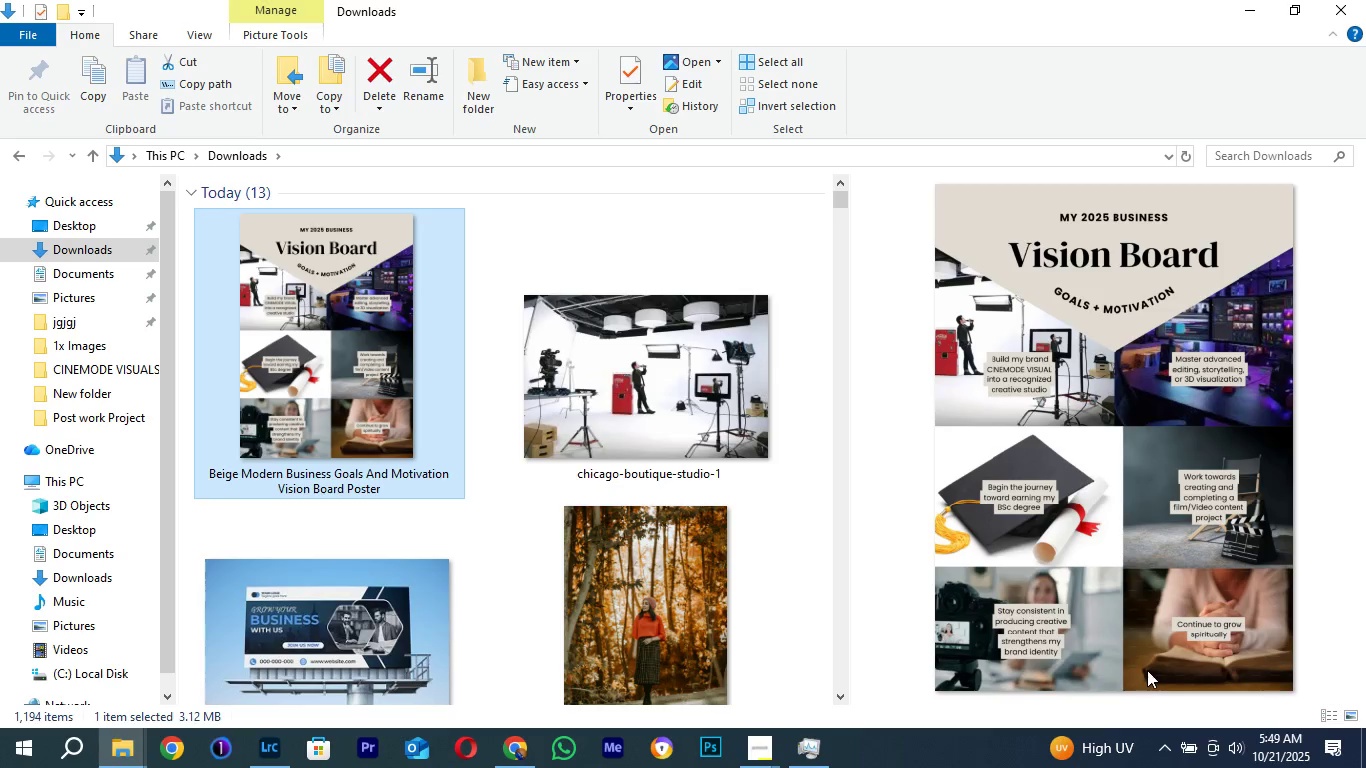 
wait(21.81)
 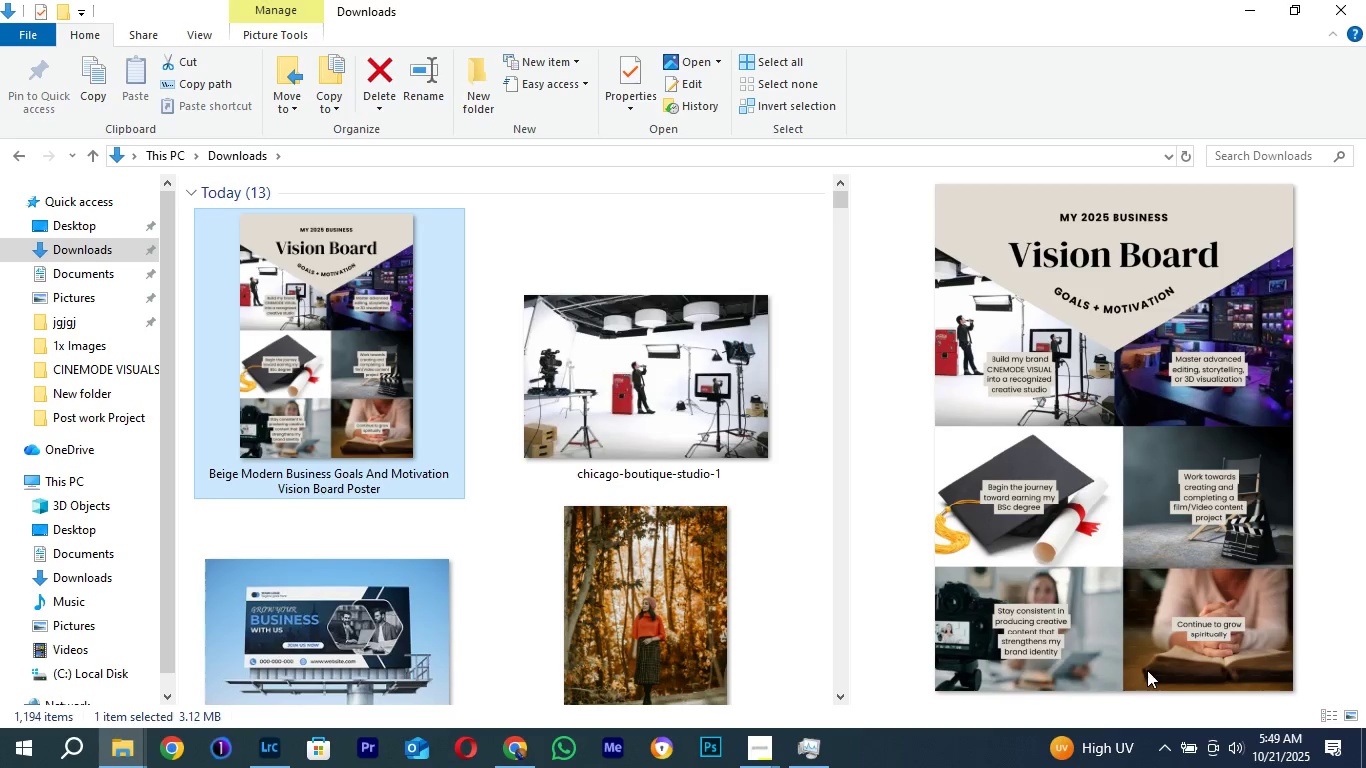 
left_click_drag(start_coordinate=[849, 421], to_coordinate=[1313, 446])
 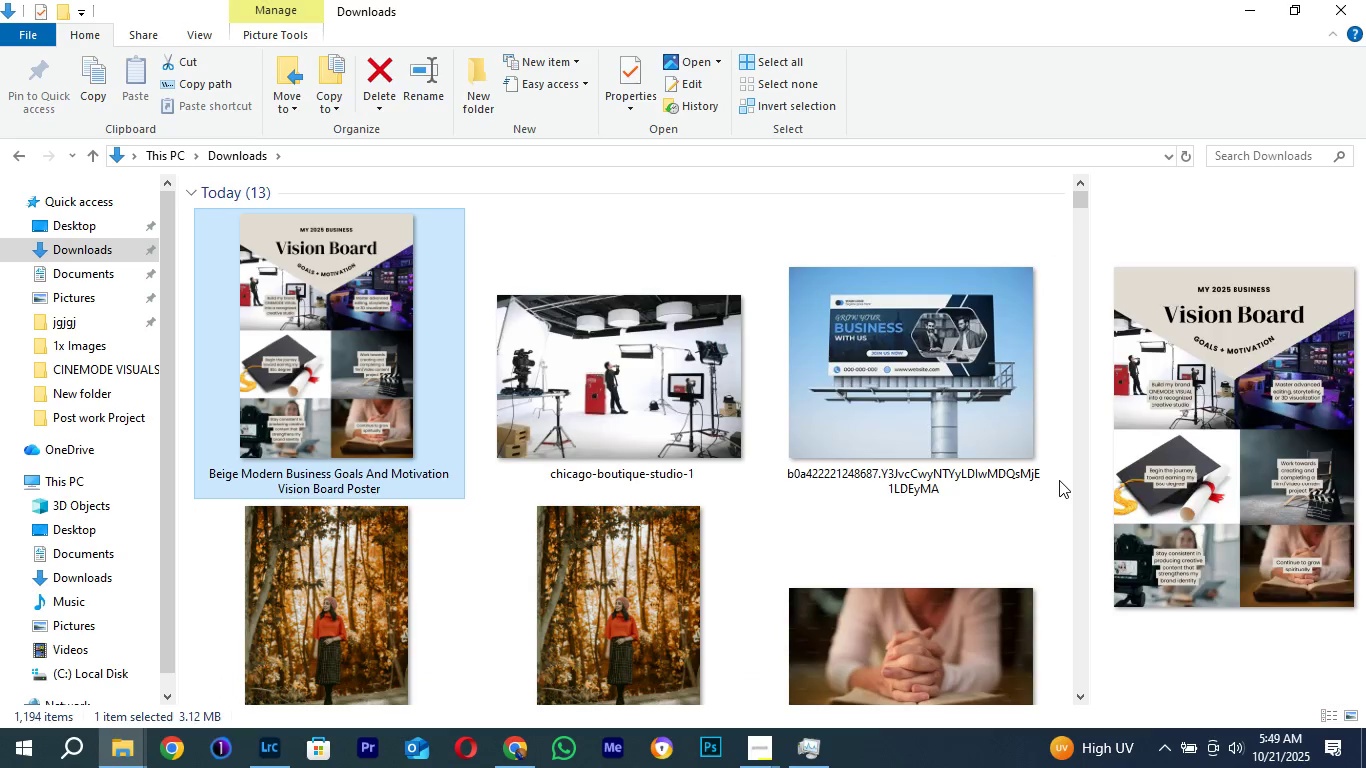 
right_click([1059, 480])
 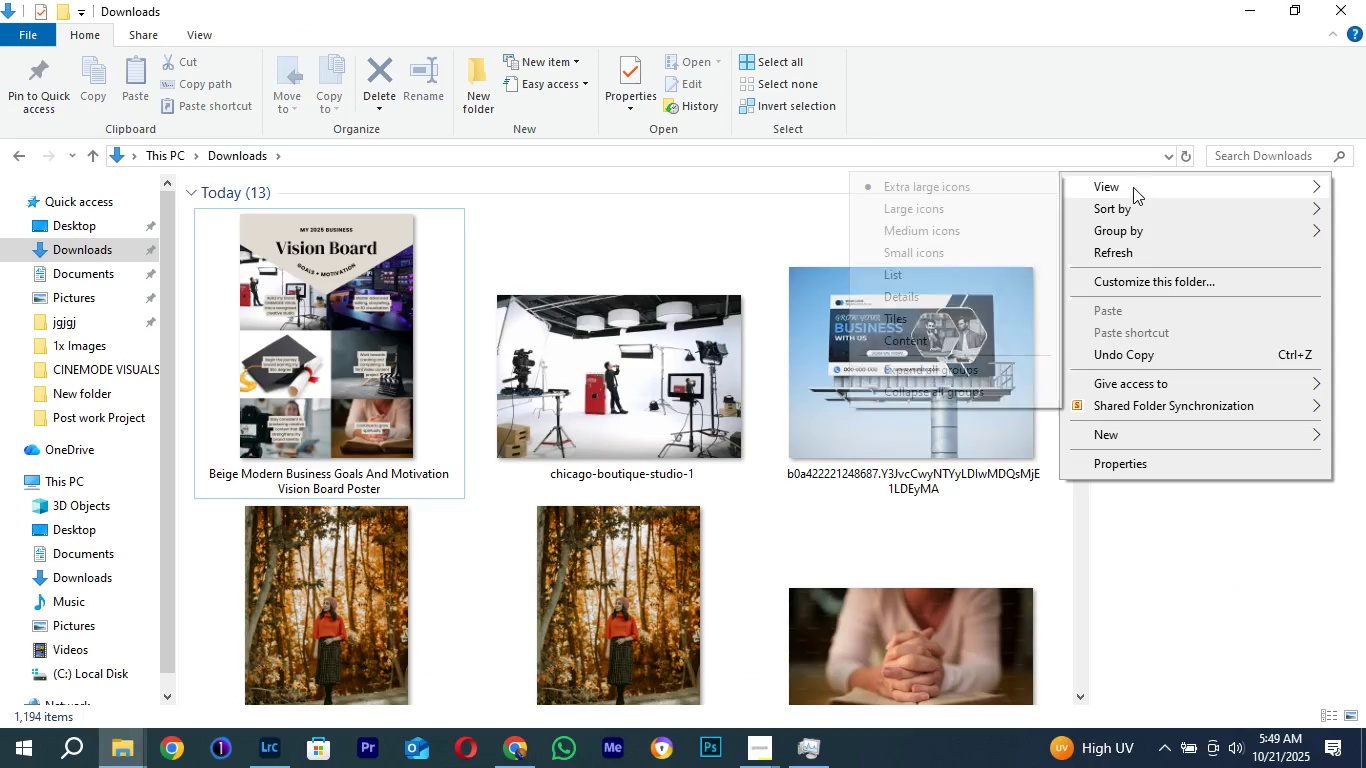 
left_click([1133, 187])
 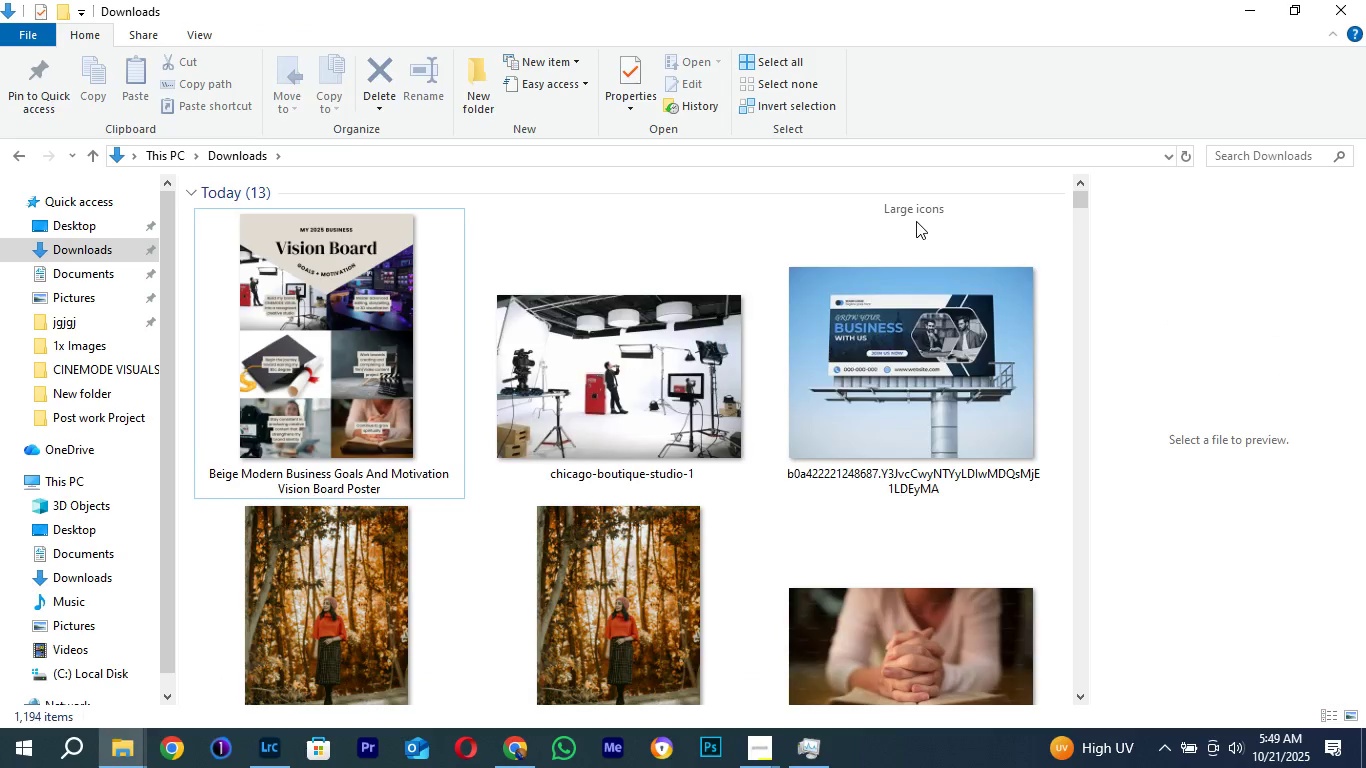 
left_click([919, 208])
 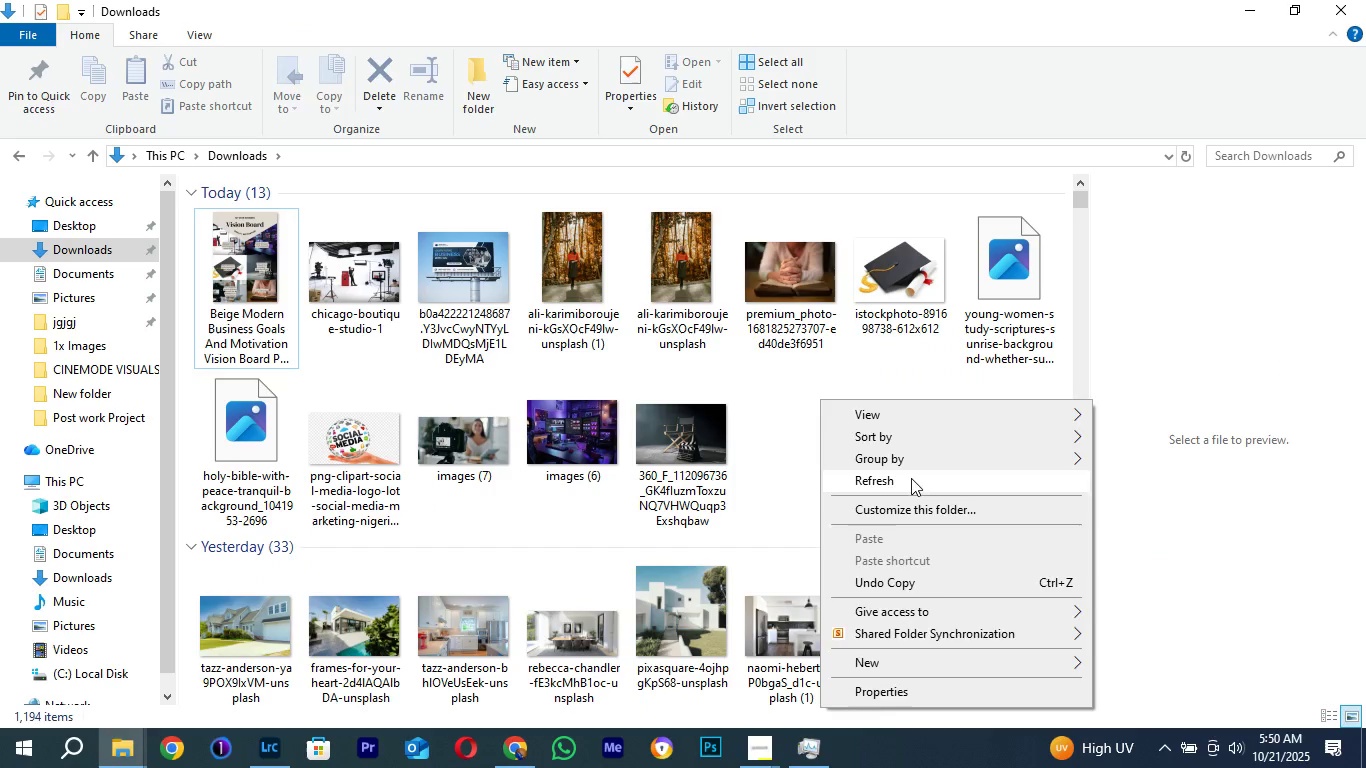 
left_click([911, 478])
 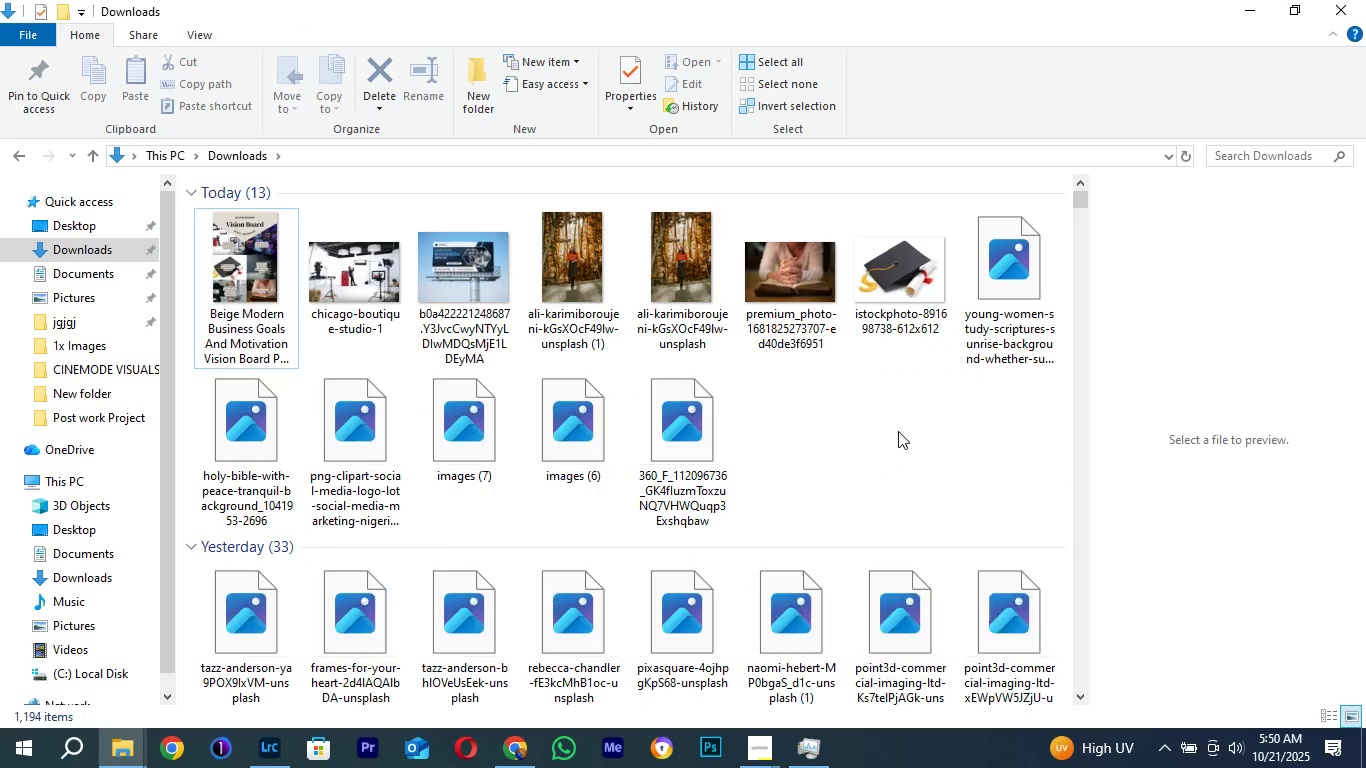 
right_click([886, 410])
 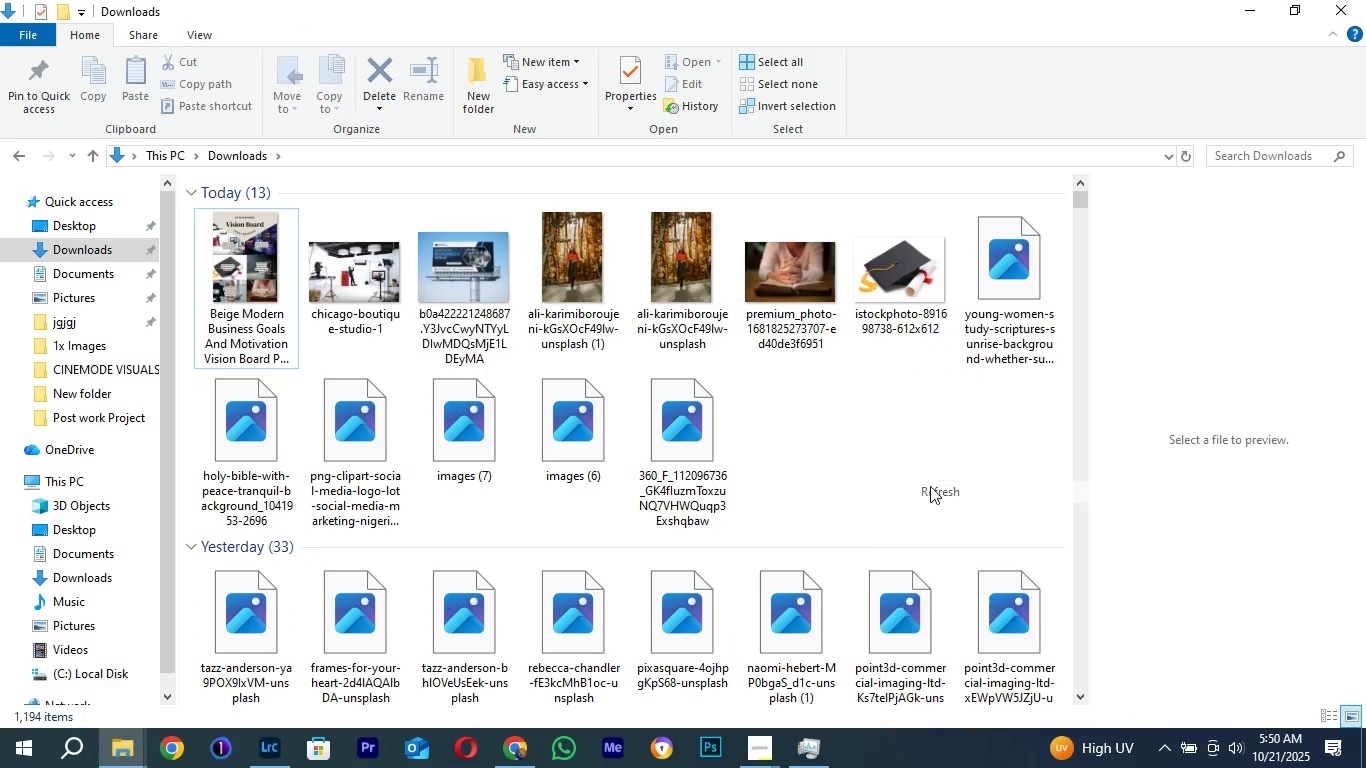 
left_click([926, 486])
 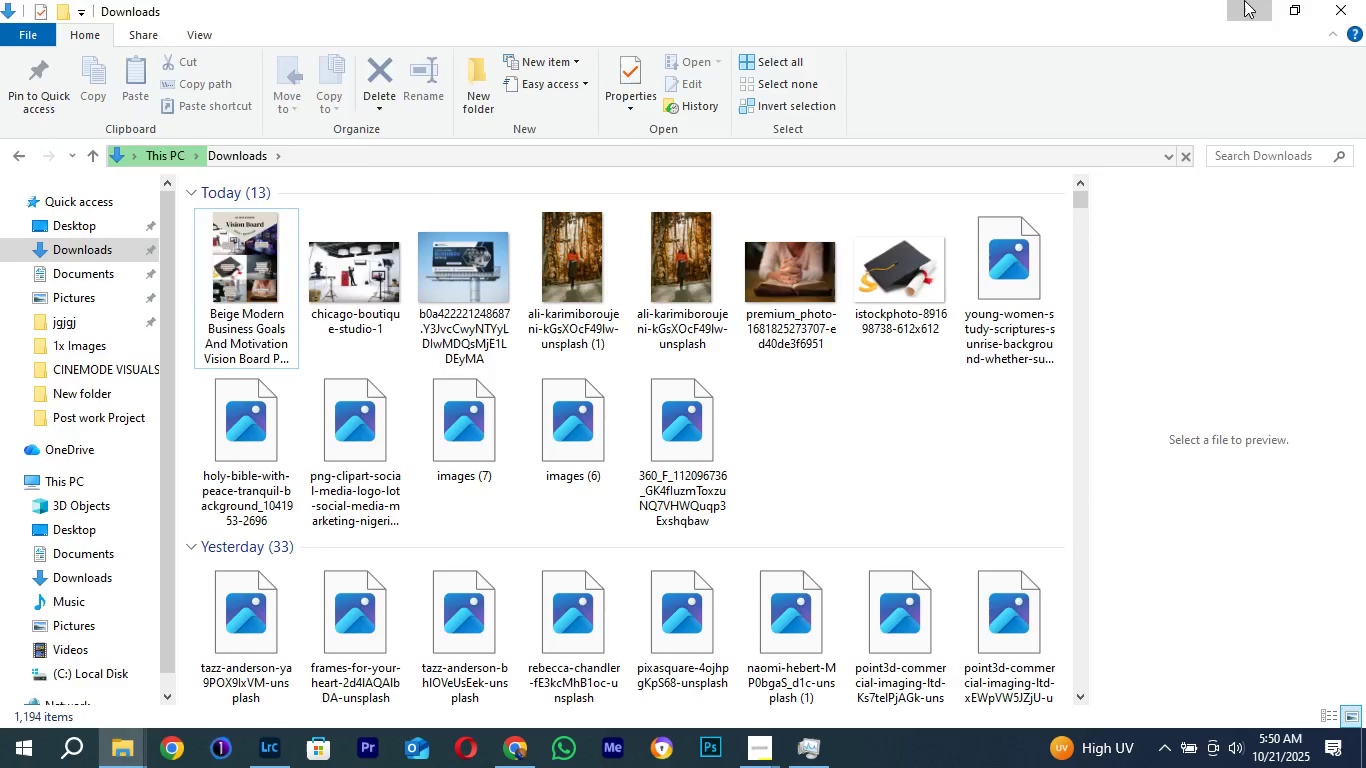 
left_click([1244, 0])
 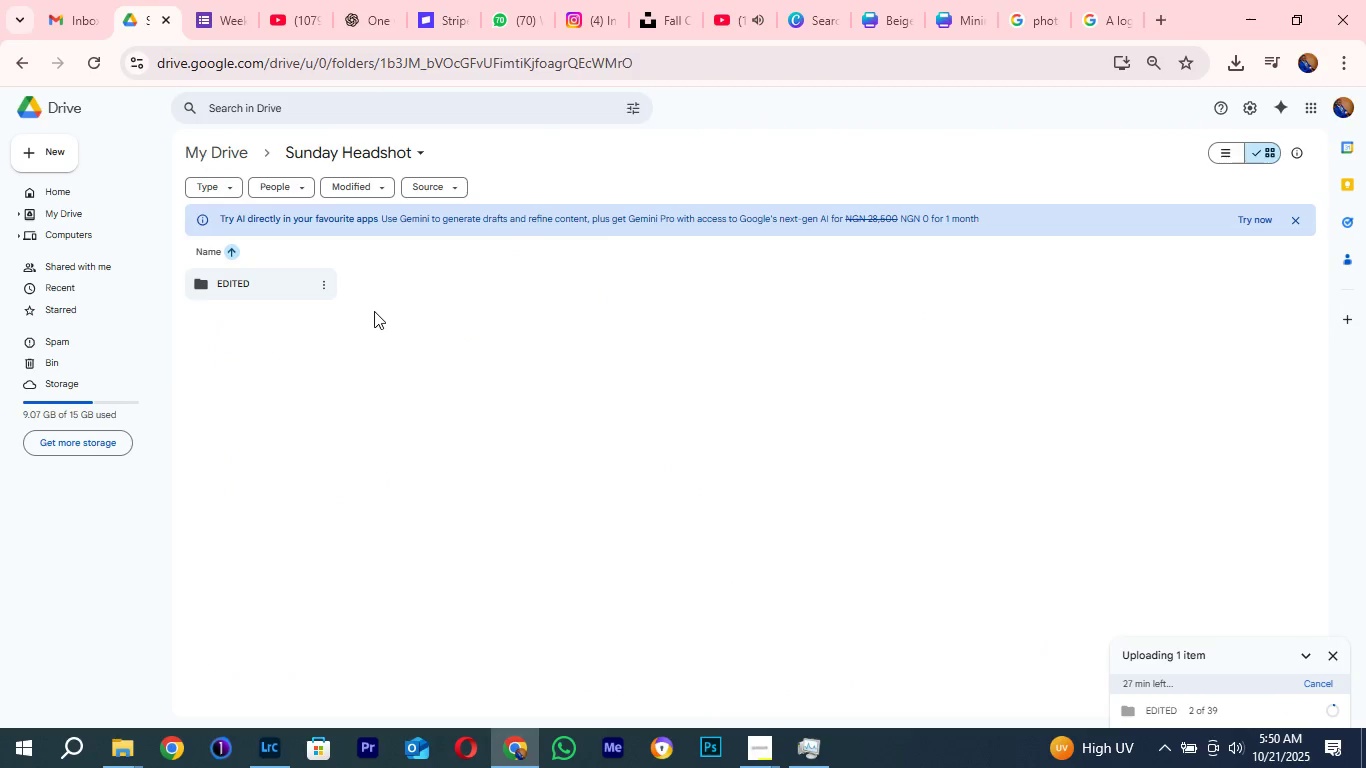 
left_click([327, 284])
 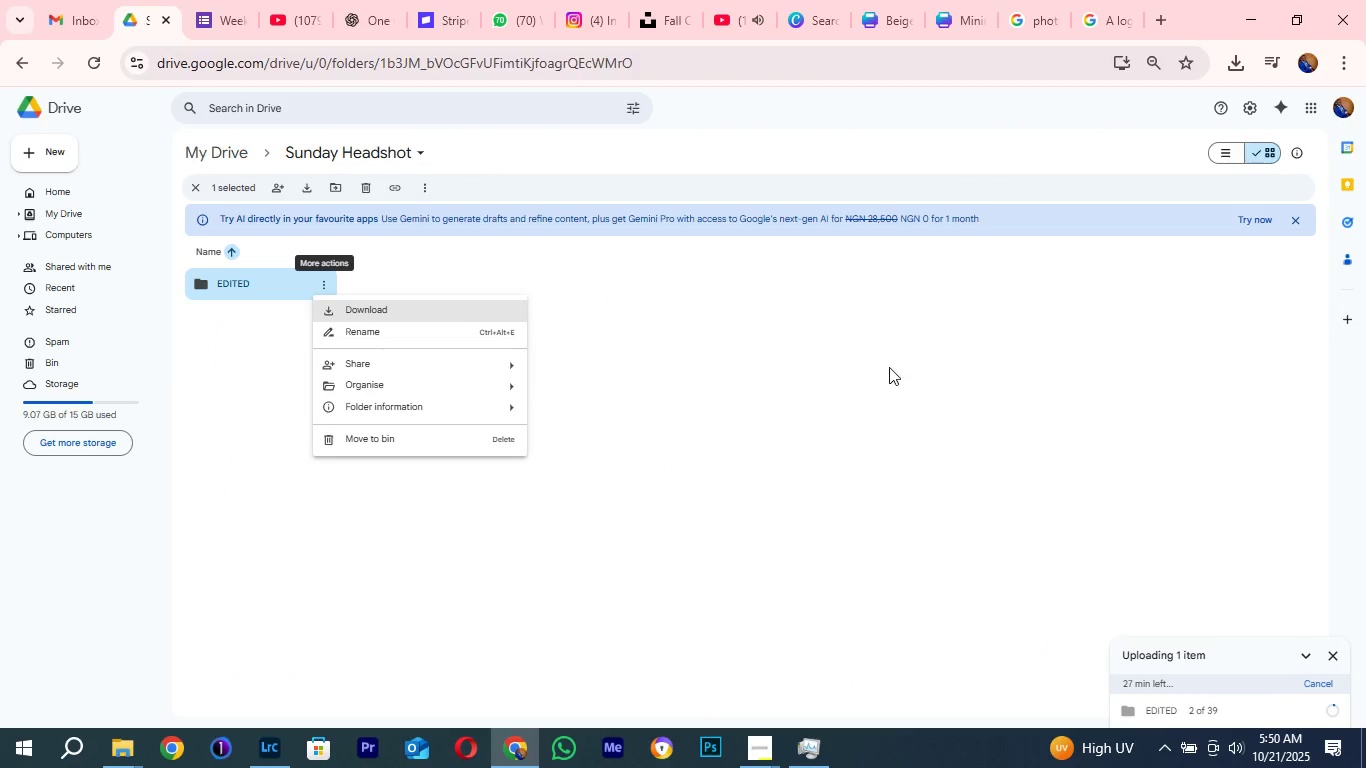 
left_click([892, 370])
 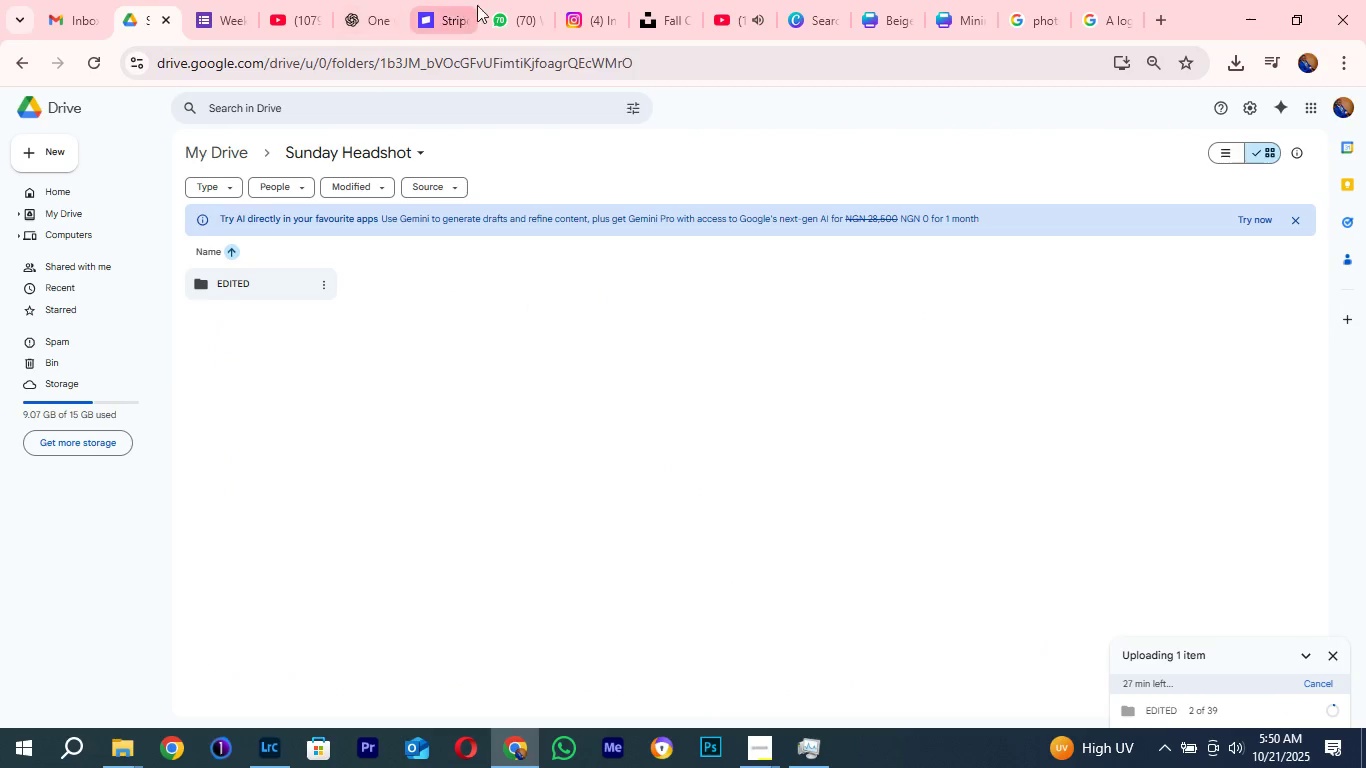 
left_click([500, 11])
 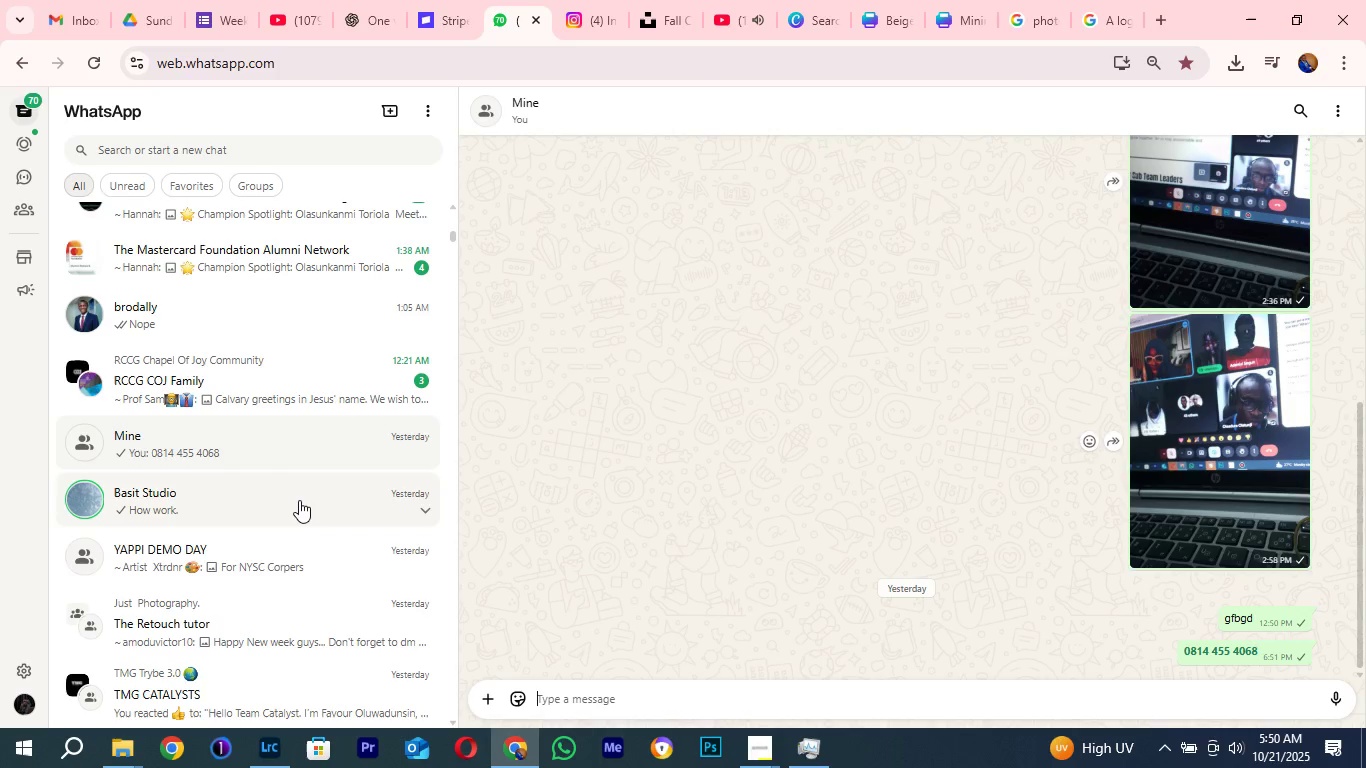 
scroll: coordinate [210, 495], scroll_direction: up, amount: 20.0
 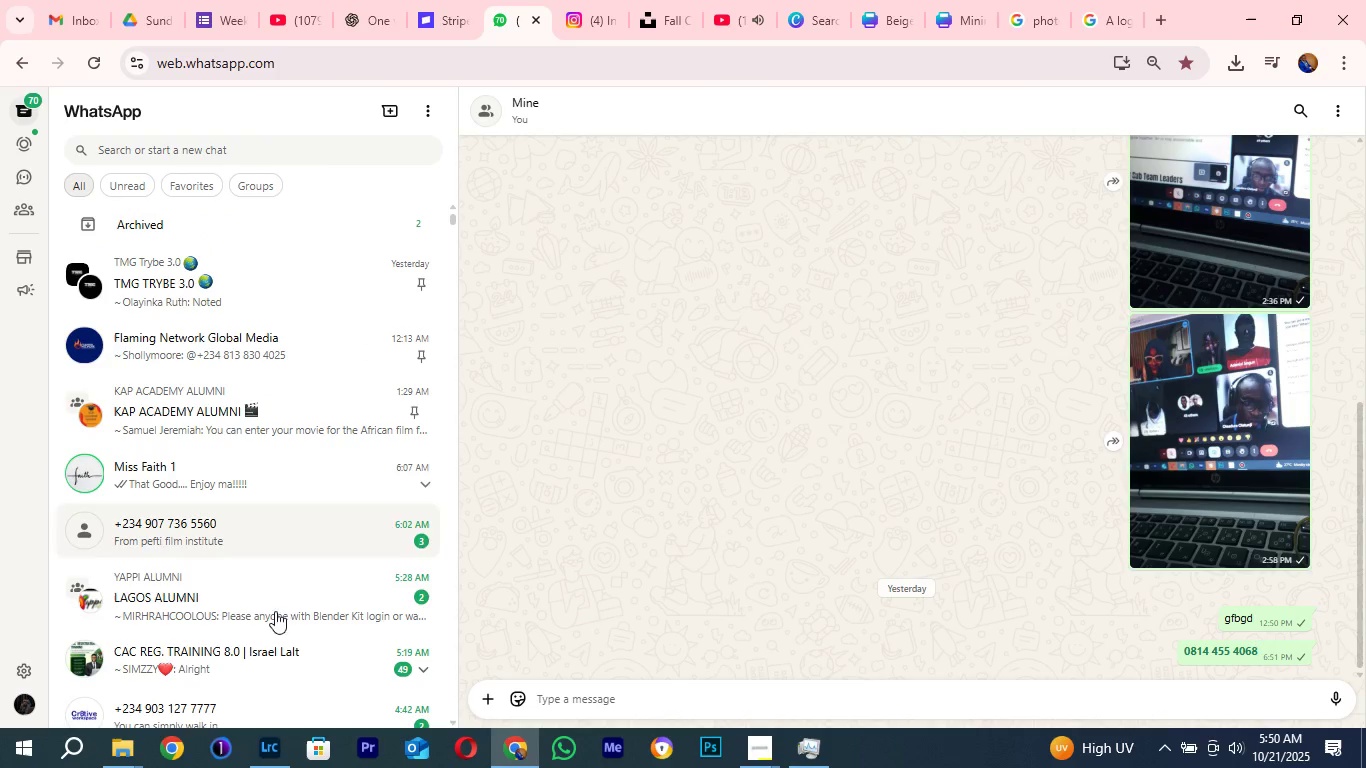 
scroll: coordinate [258, 663], scroll_direction: down, amount: 2.0
 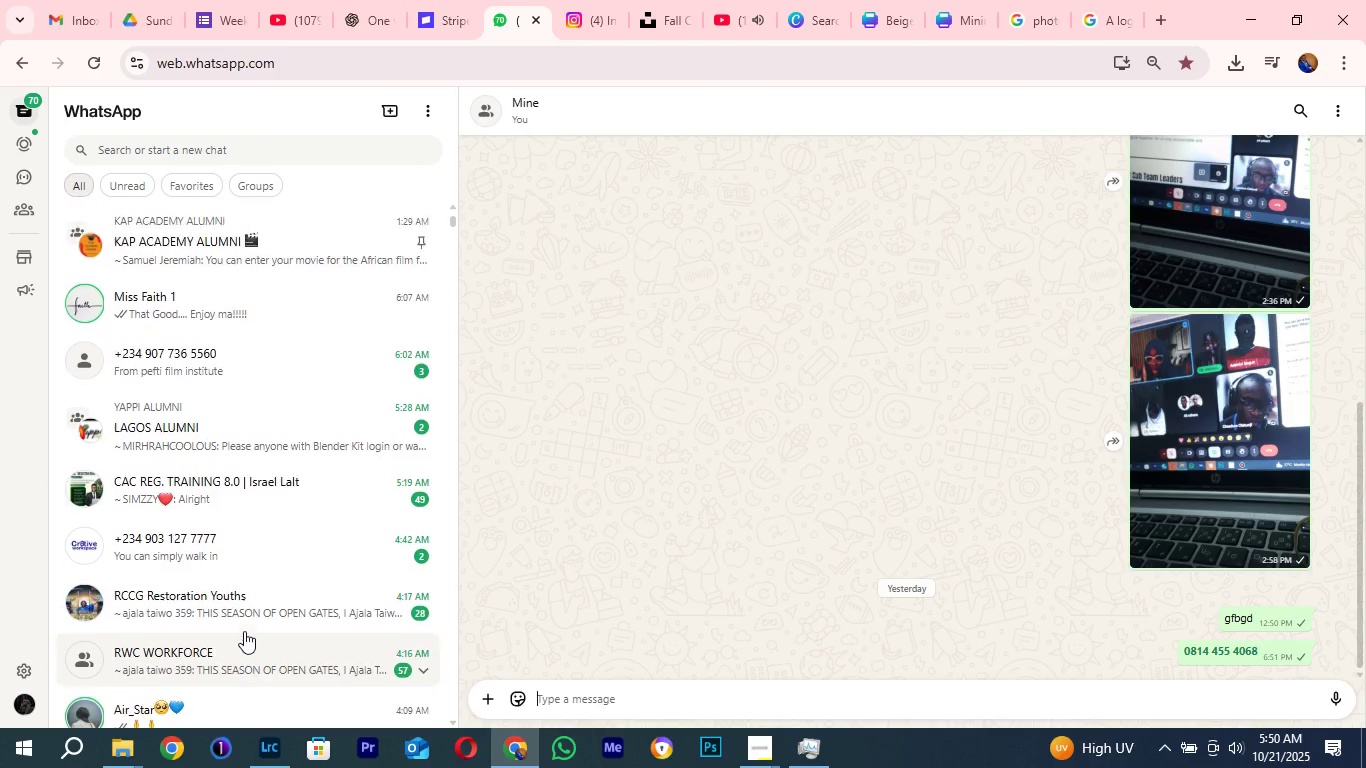 
scroll: coordinate [244, 631], scroll_direction: up, amount: 2.0
 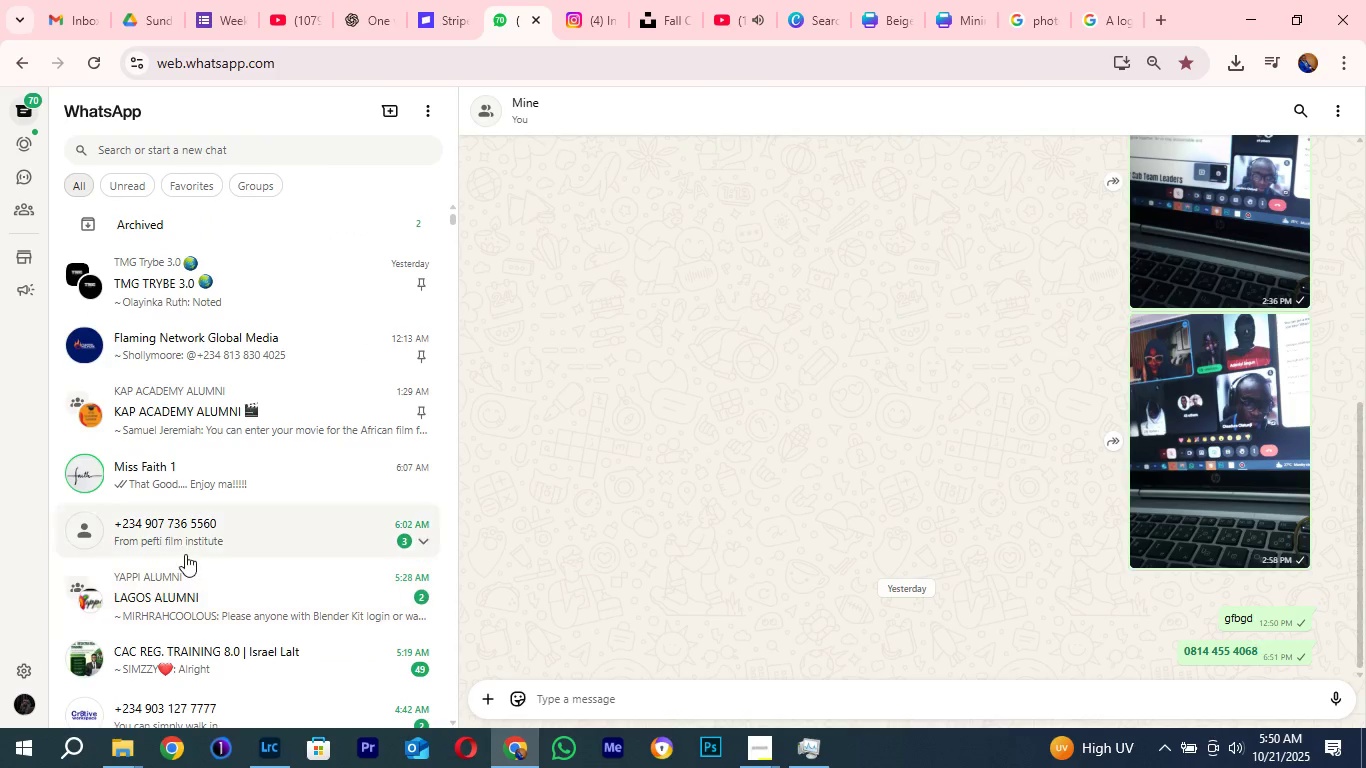 
left_click([185, 554])
 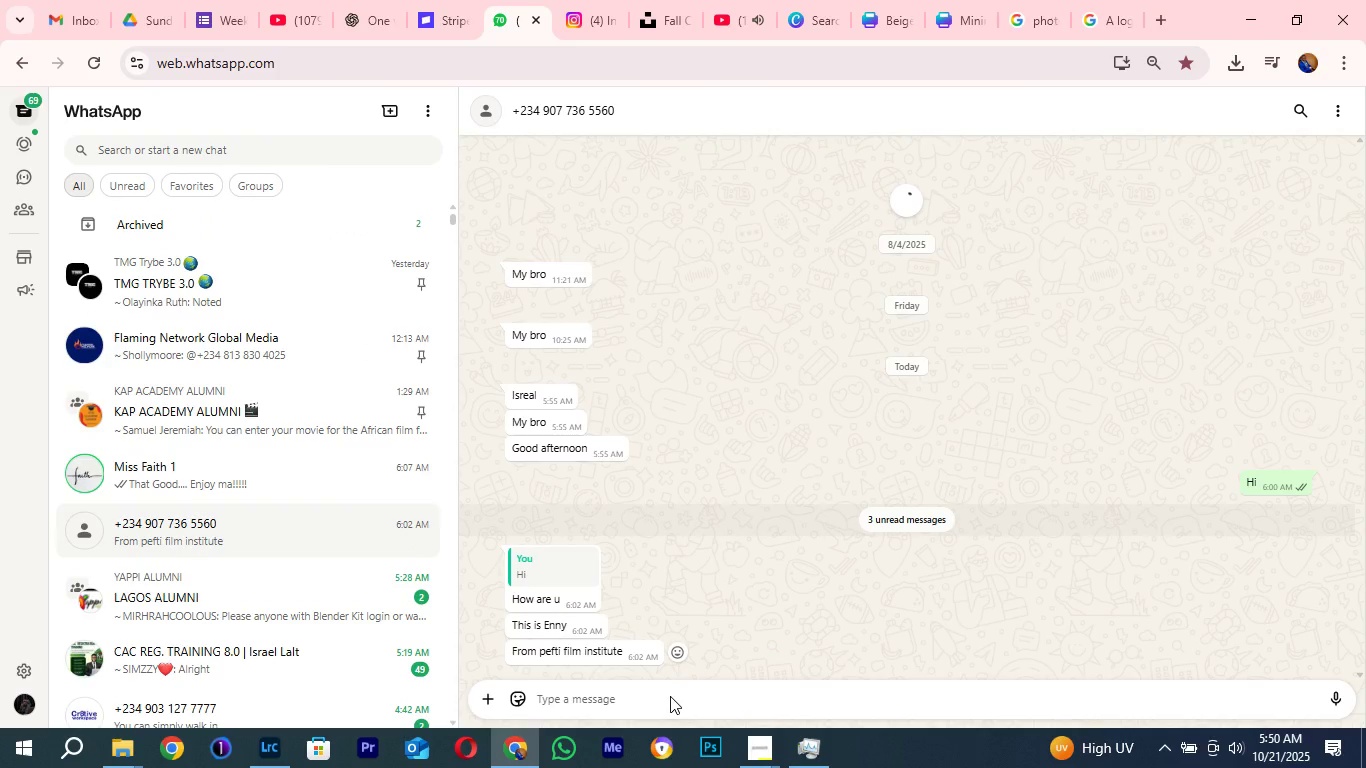 
left_click([670, 696])
 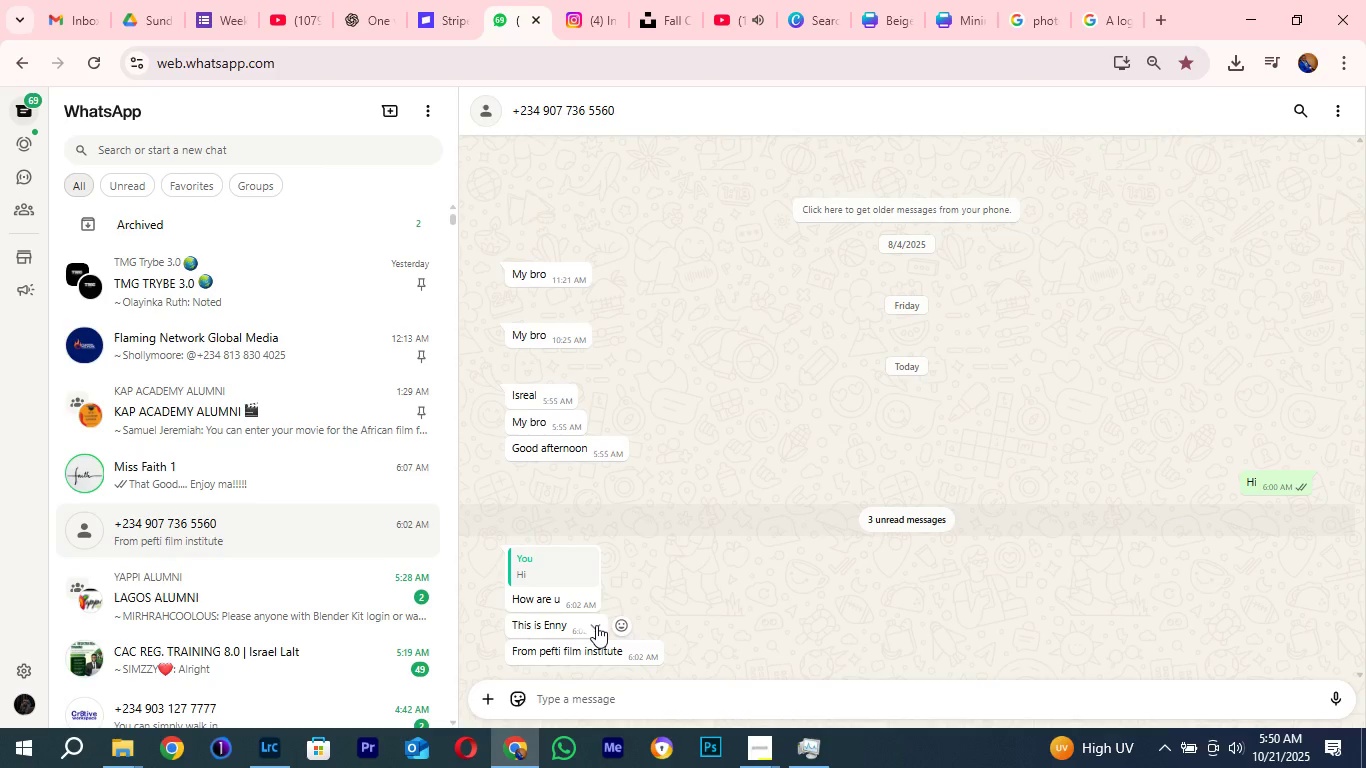 
left_click([596, 625])
 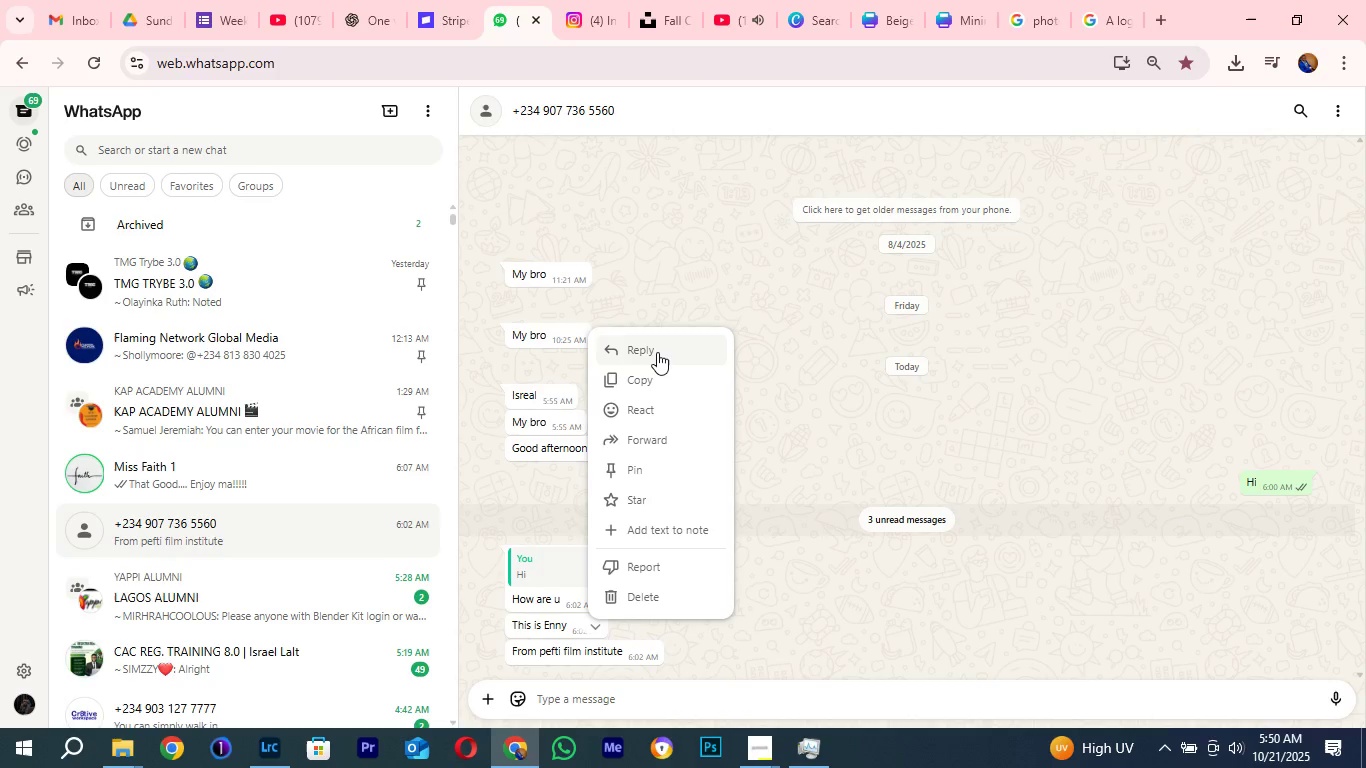 
left_click([657, 352])
 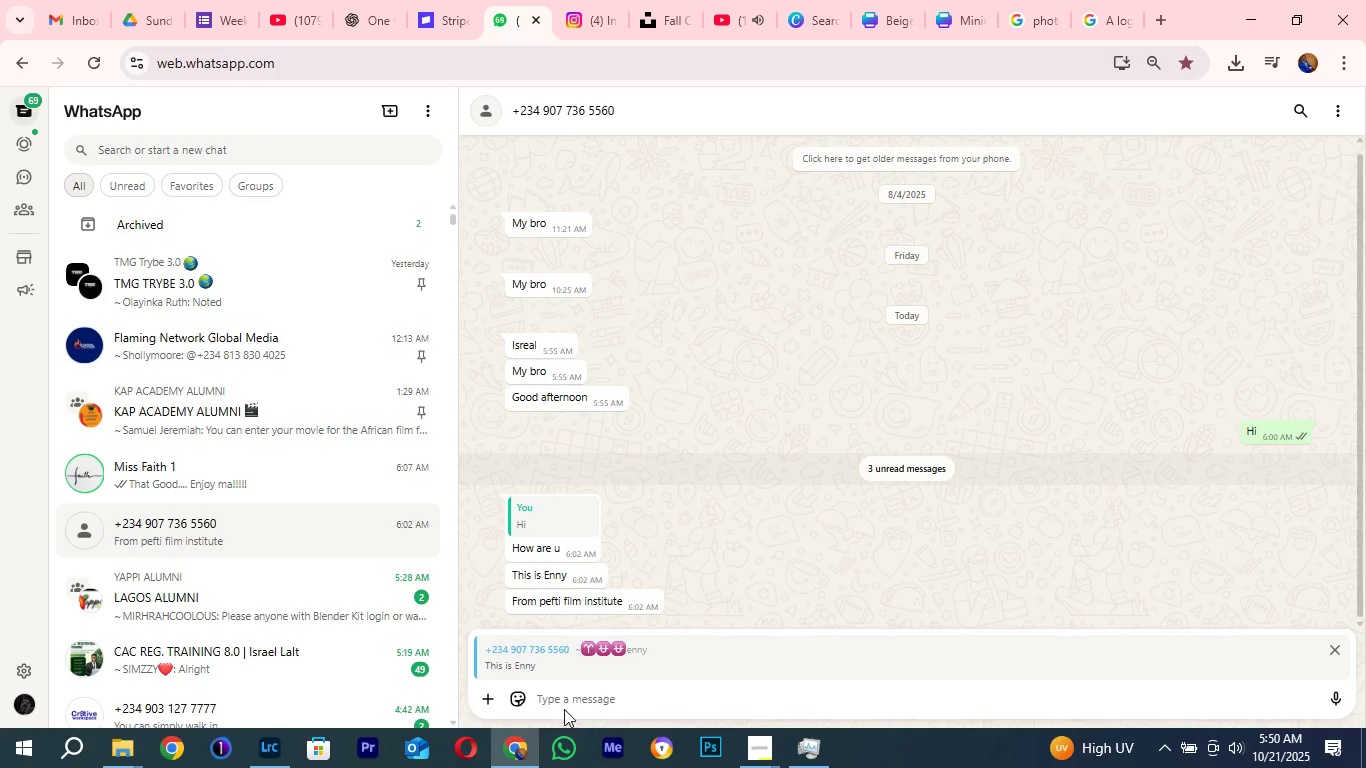 
left_click([515, 704])
 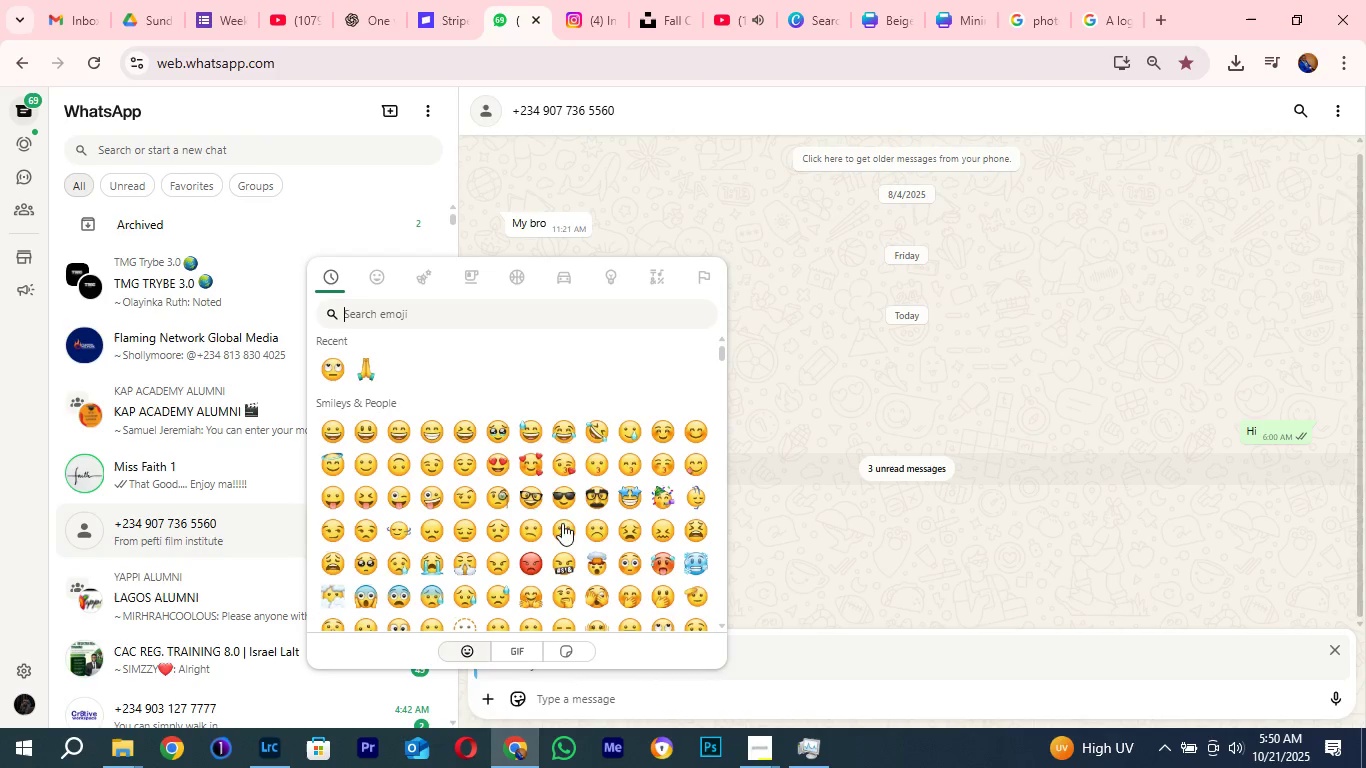 
scroll: coordinate [615, 531], scroll_direction: down, amount: 1.0
 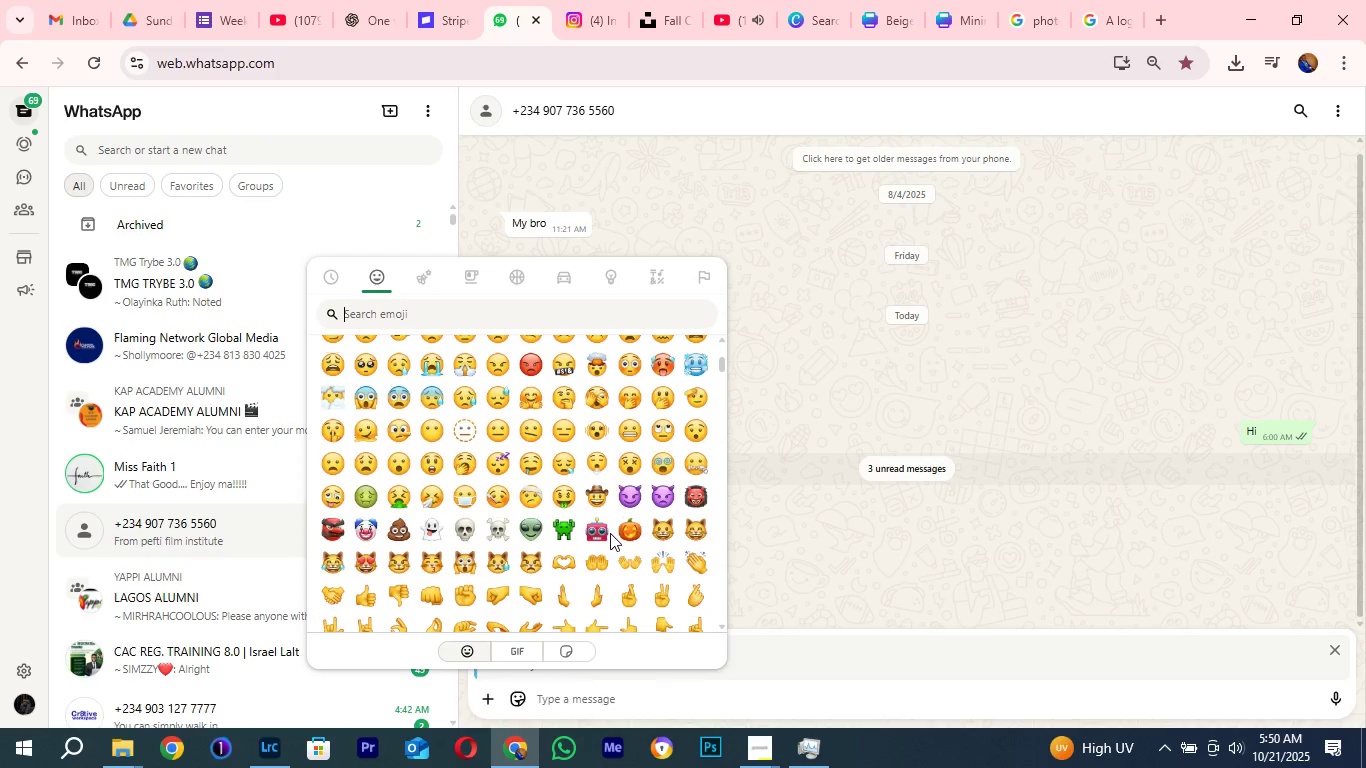 
scroll: coordinate [610, 533], scroll_direction: up, amount: 1.0
 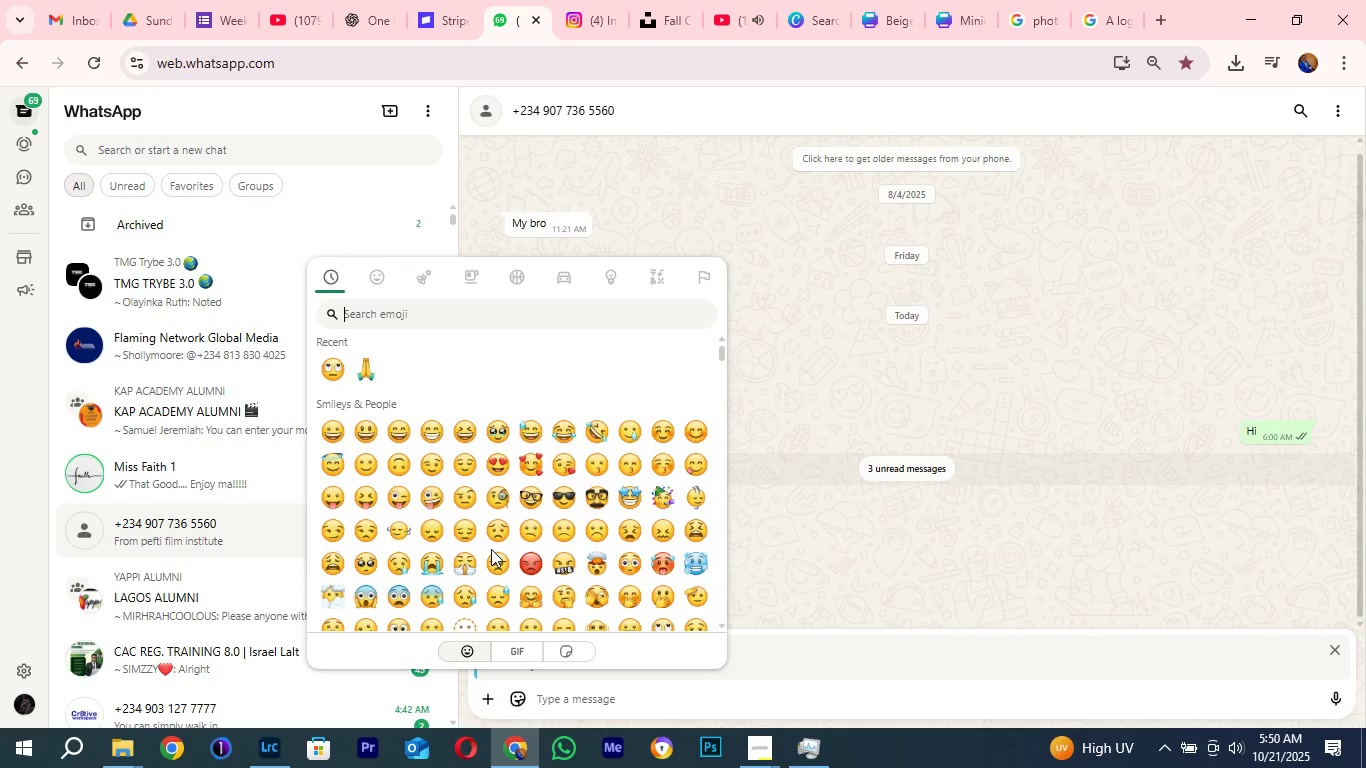 
scroll: coordinate [491, 549], scroll_direction: down, amount: 1.0
 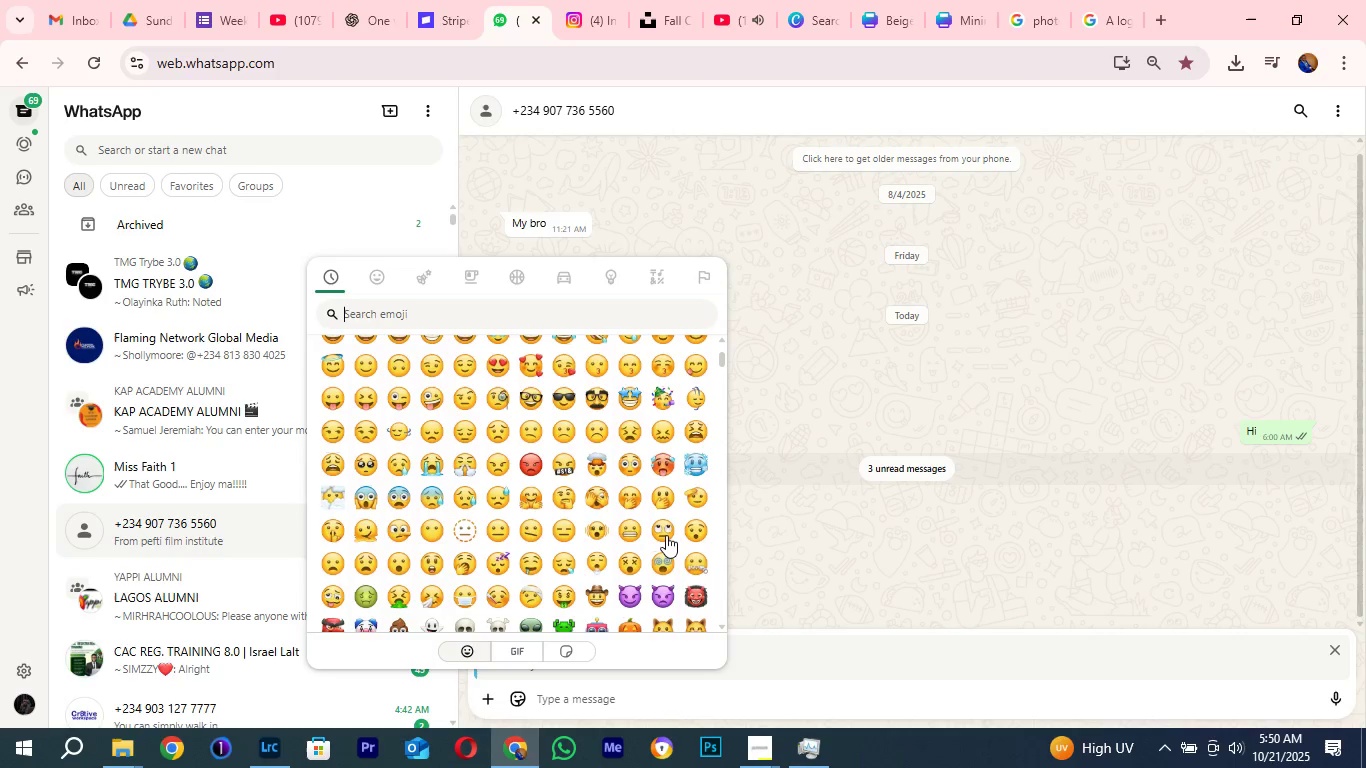 
left_click([665, 535])
 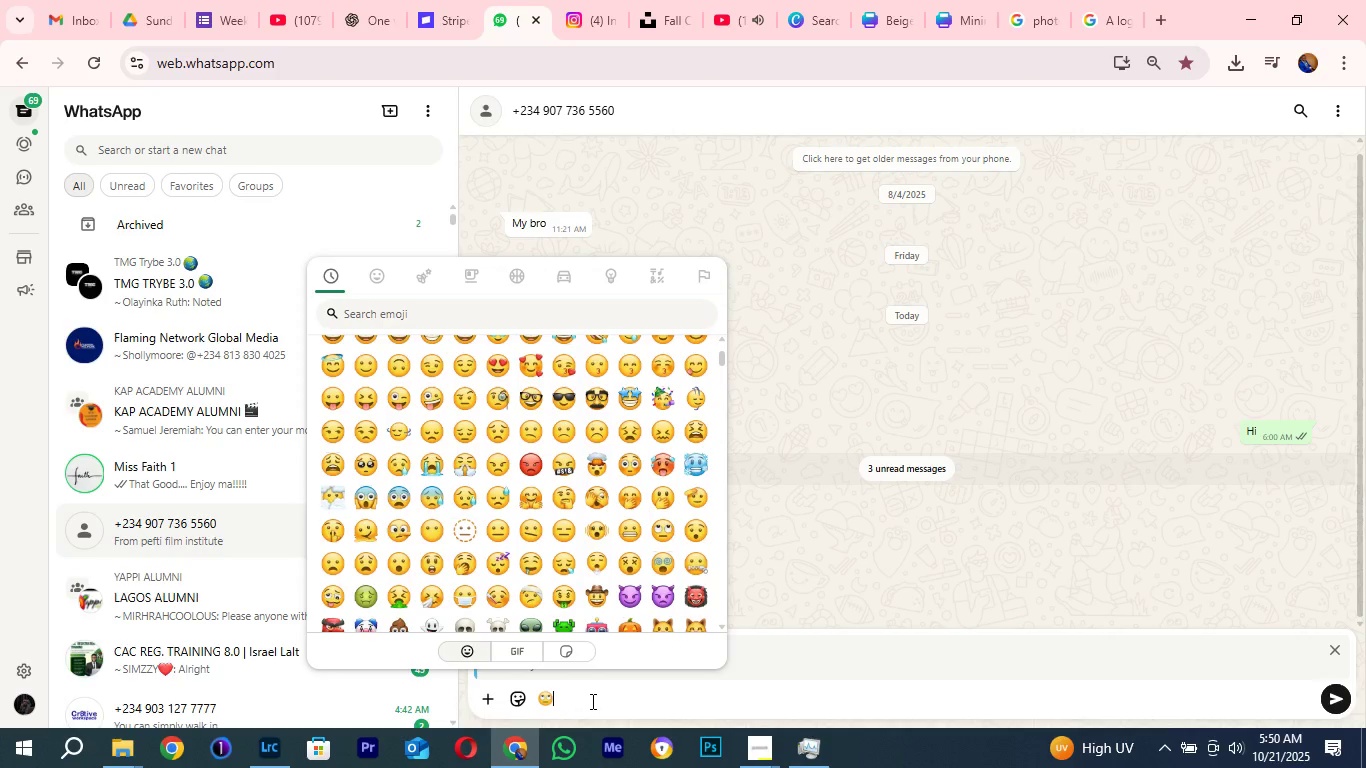 
left_click([591, 701])
 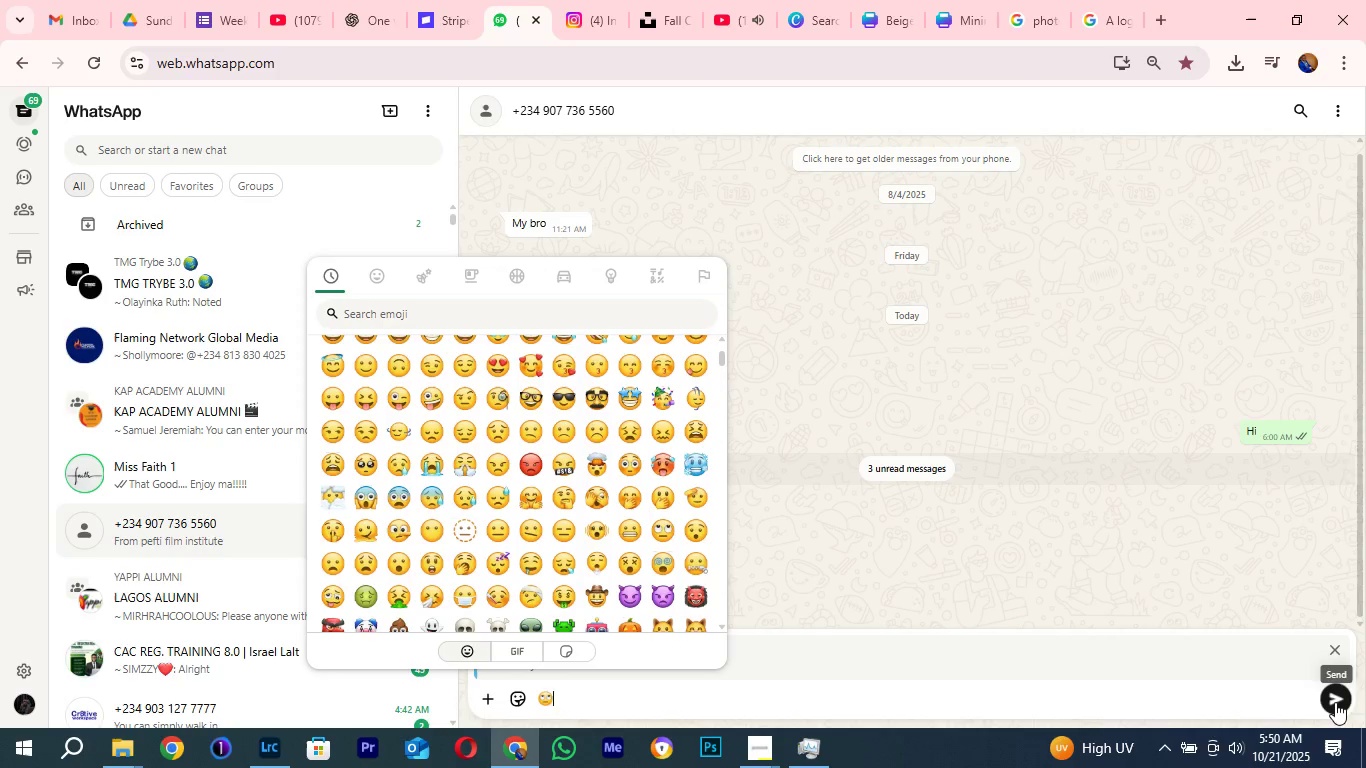 
left_click([1335, 702])
 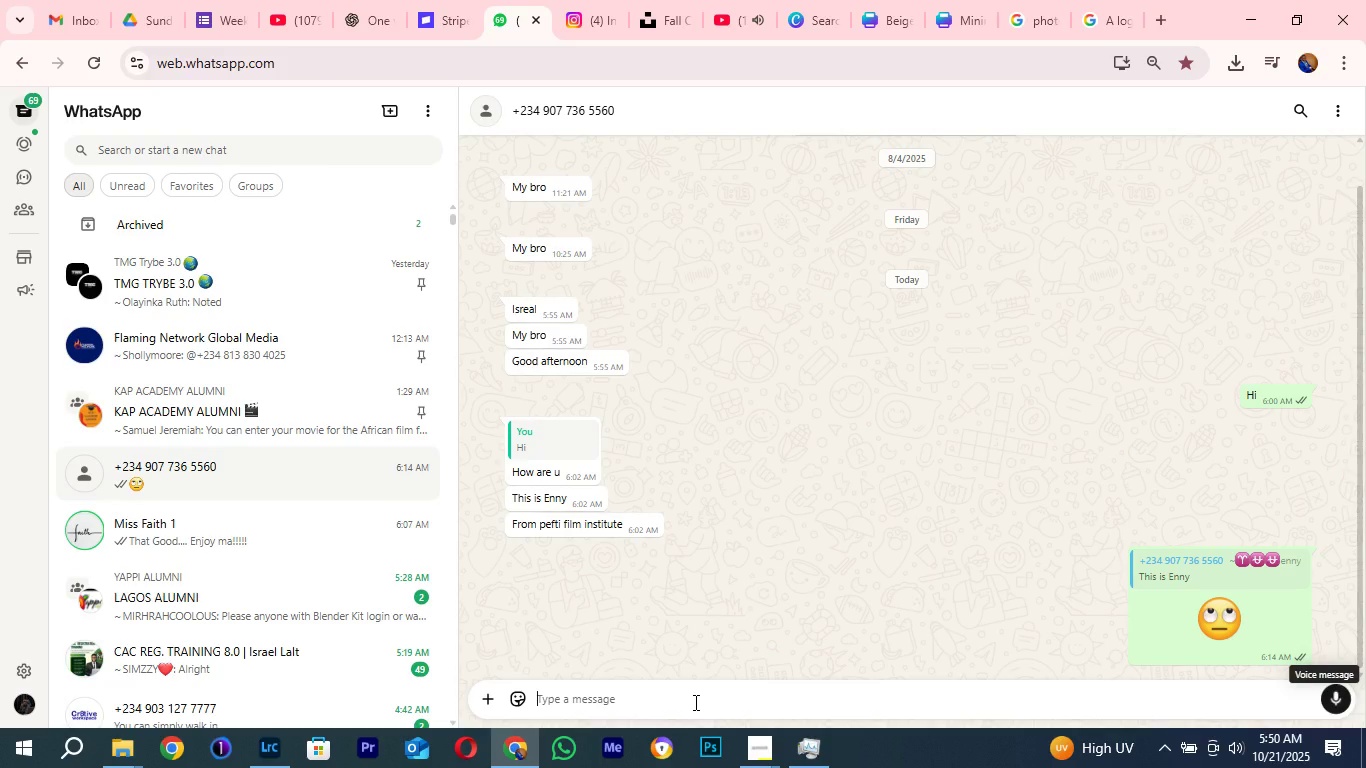 
type(okk....)
 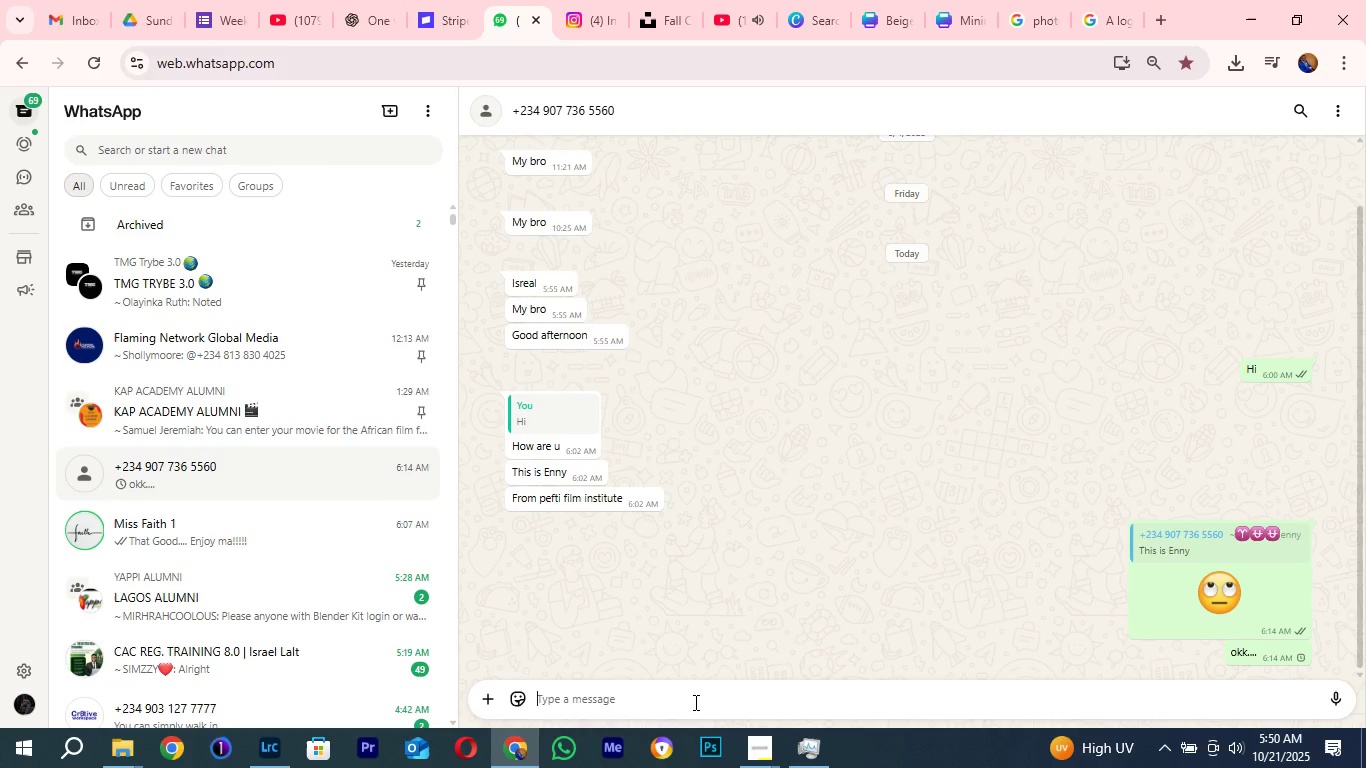 
key(Enter)
 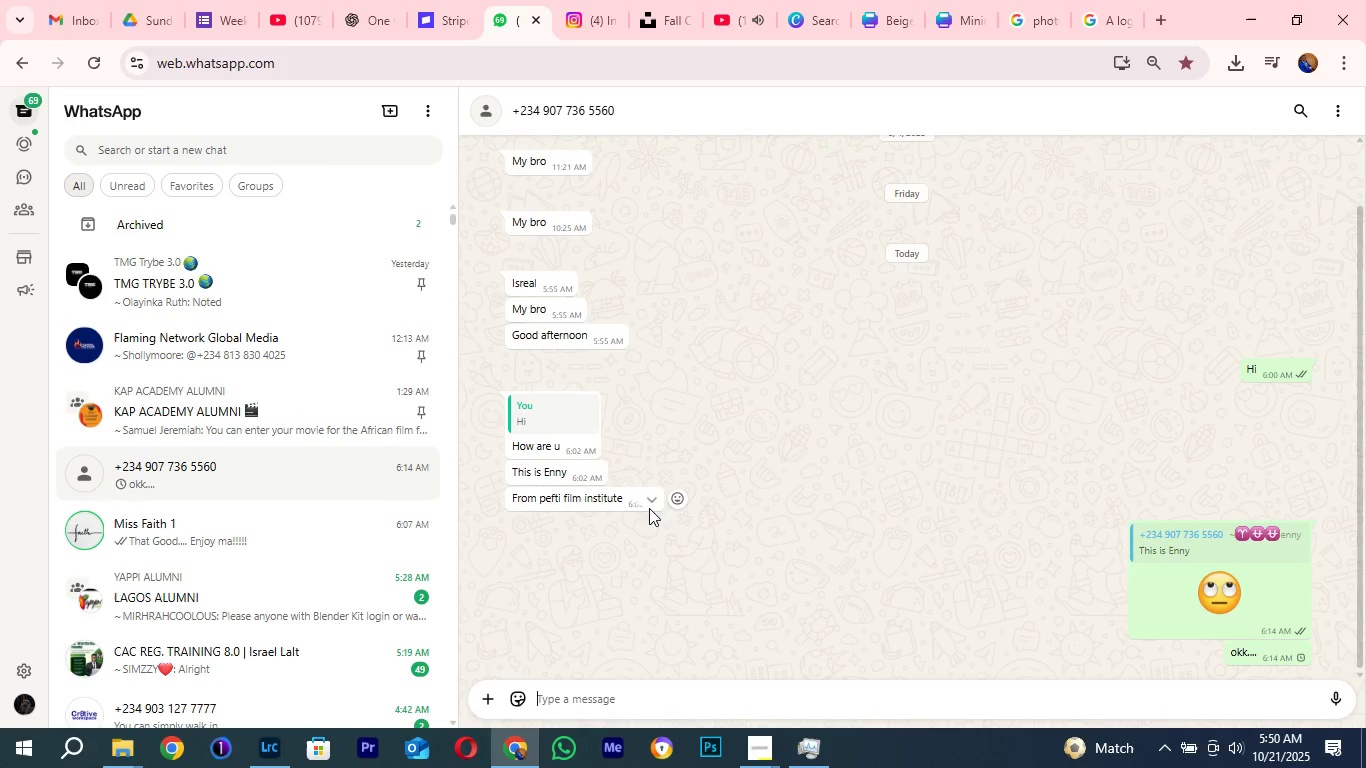 
left_click([647, 497])
 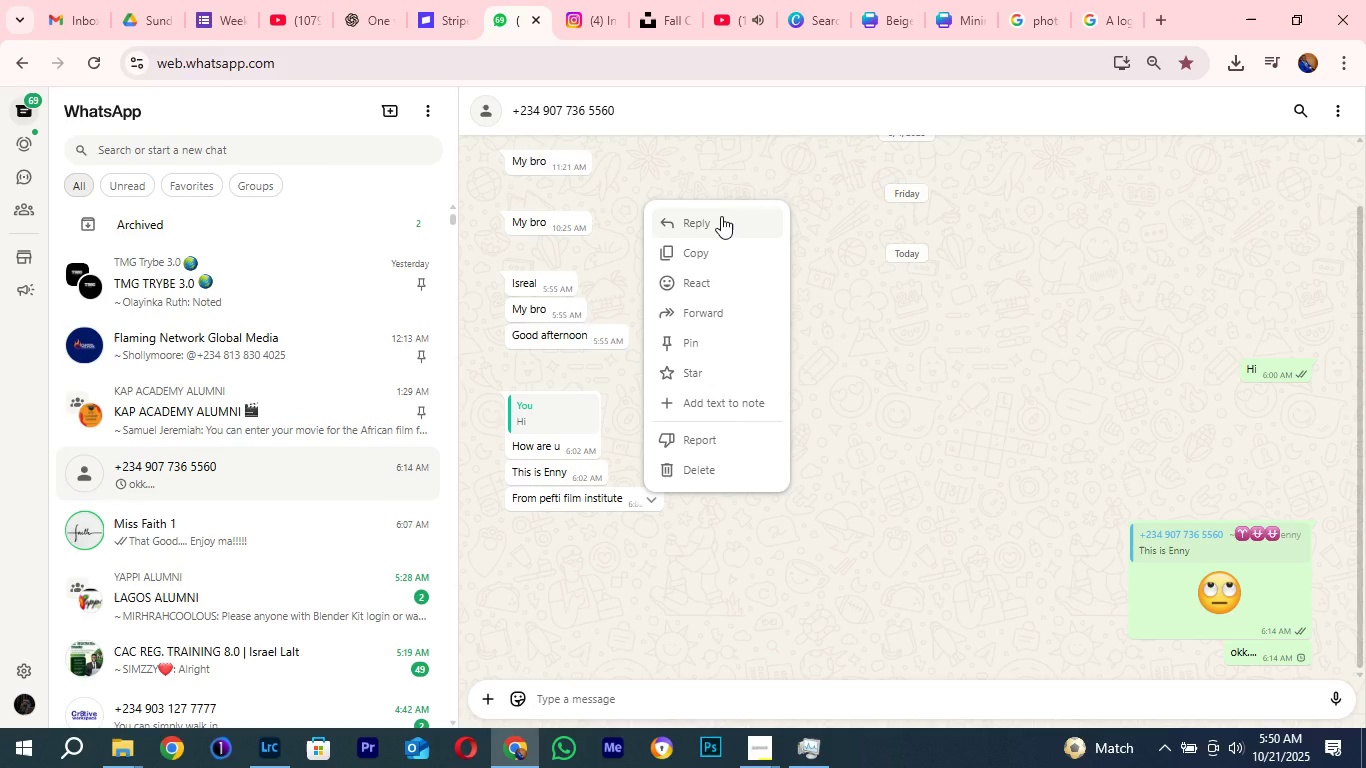 
left_click([721, 216])
 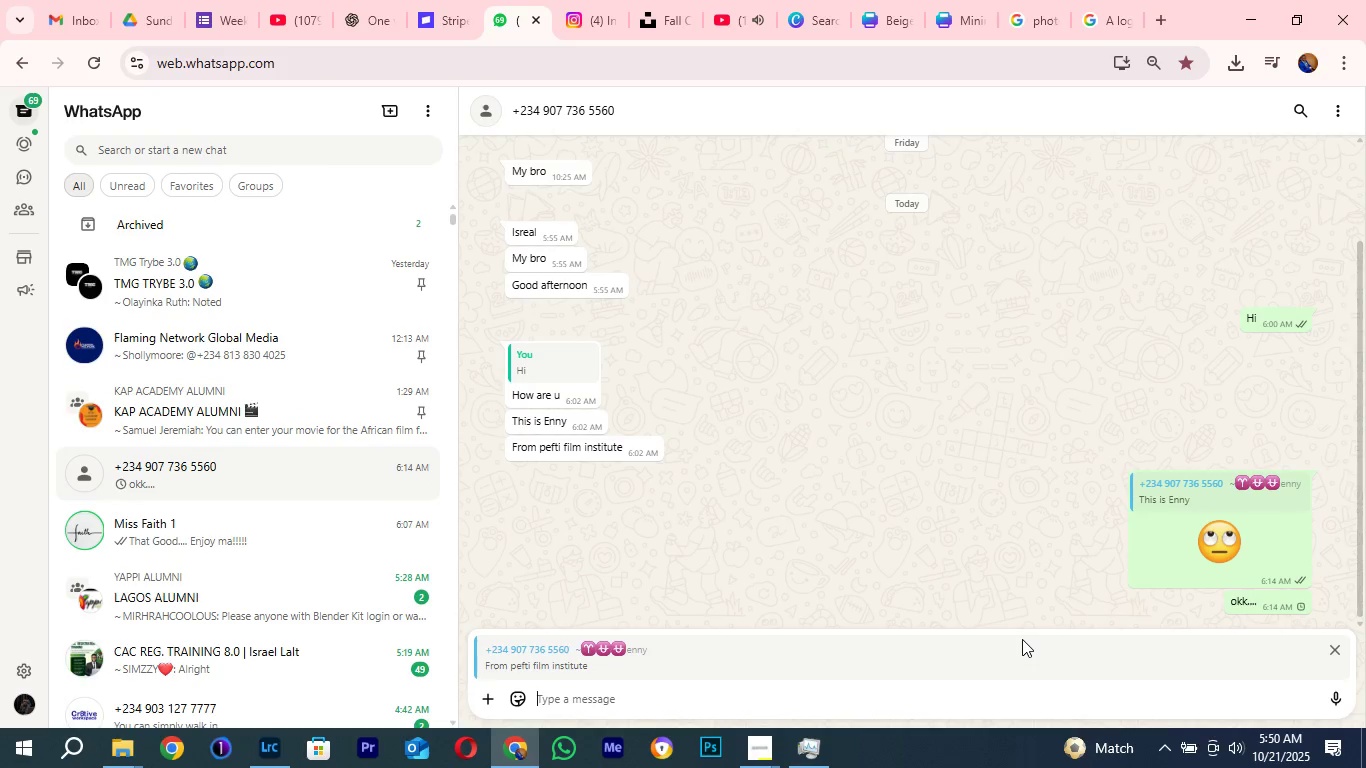 
type(okk)
 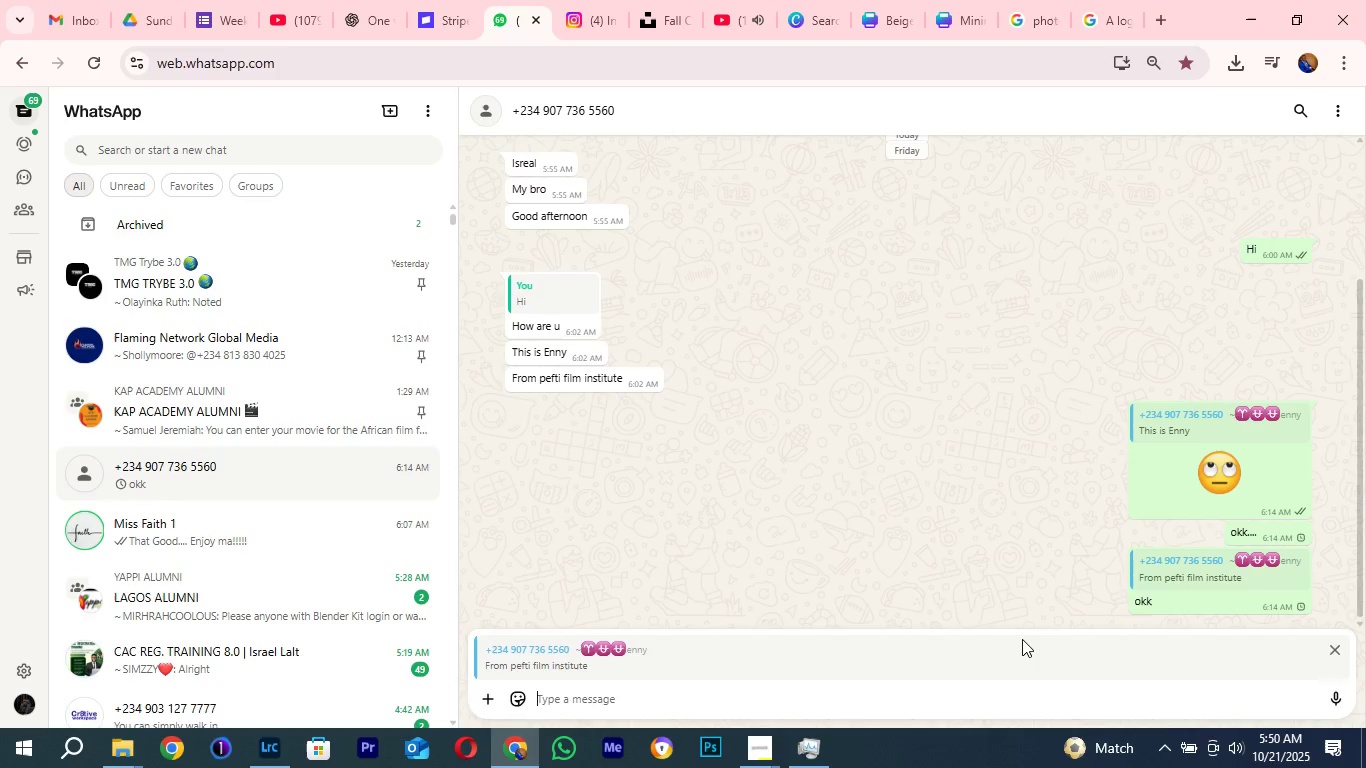 
key(Enter)
 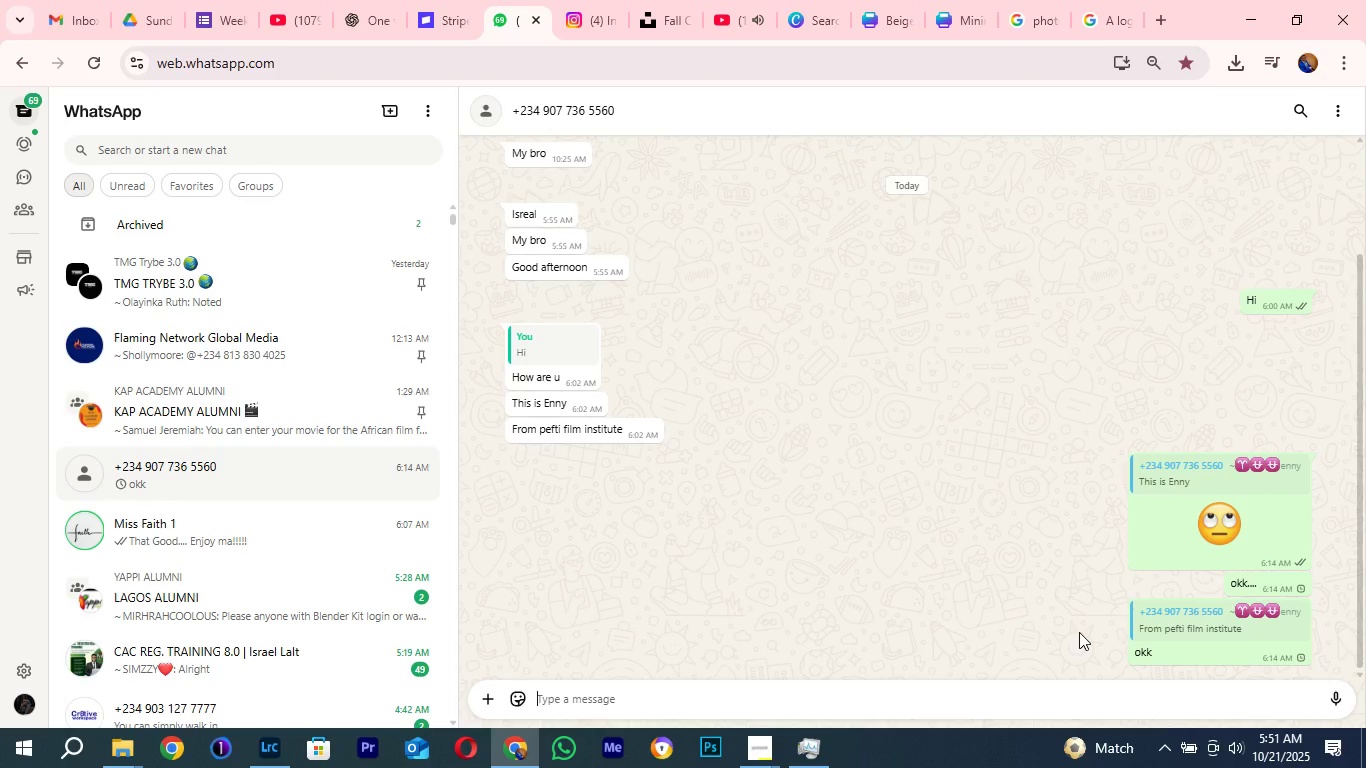 
wait(5.54)
 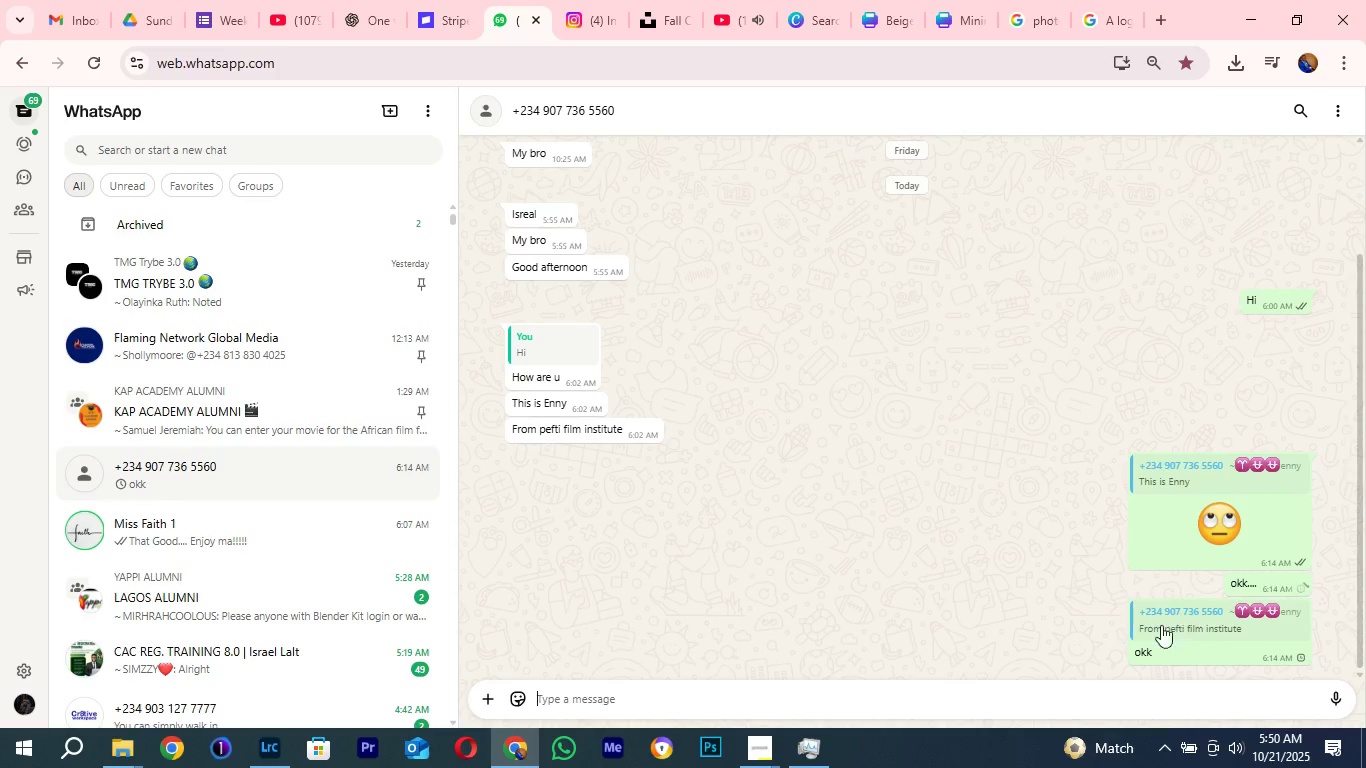 
left_click([1305, 582])
 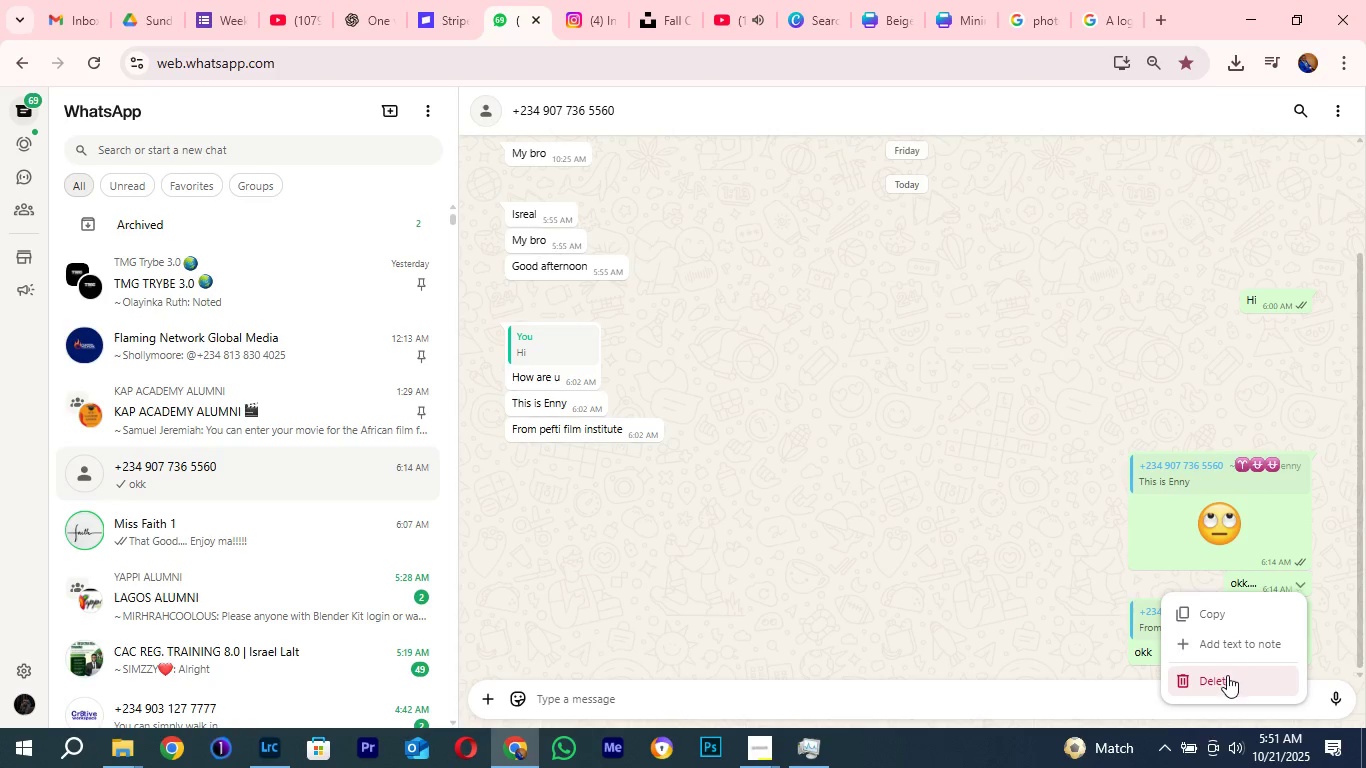 
left_click([1225, 675])
 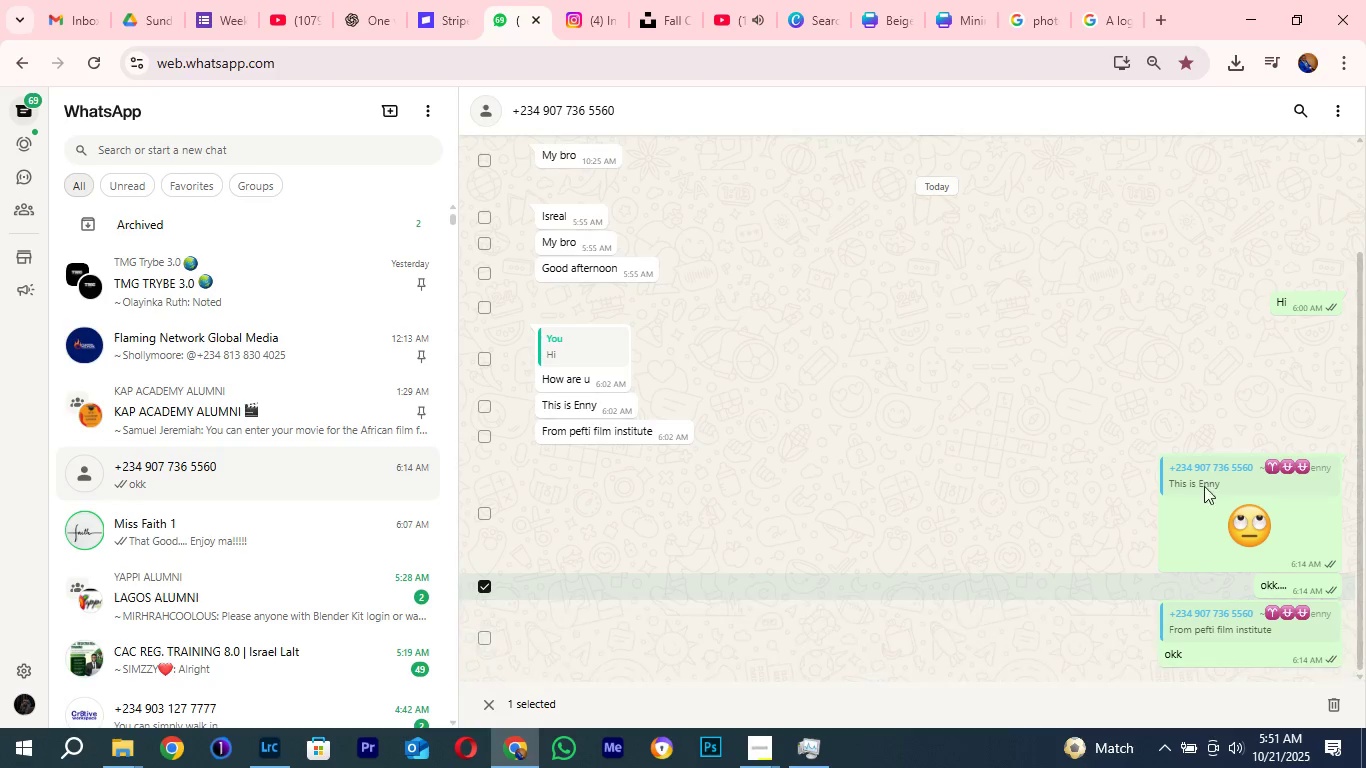 
wait(6.16)
 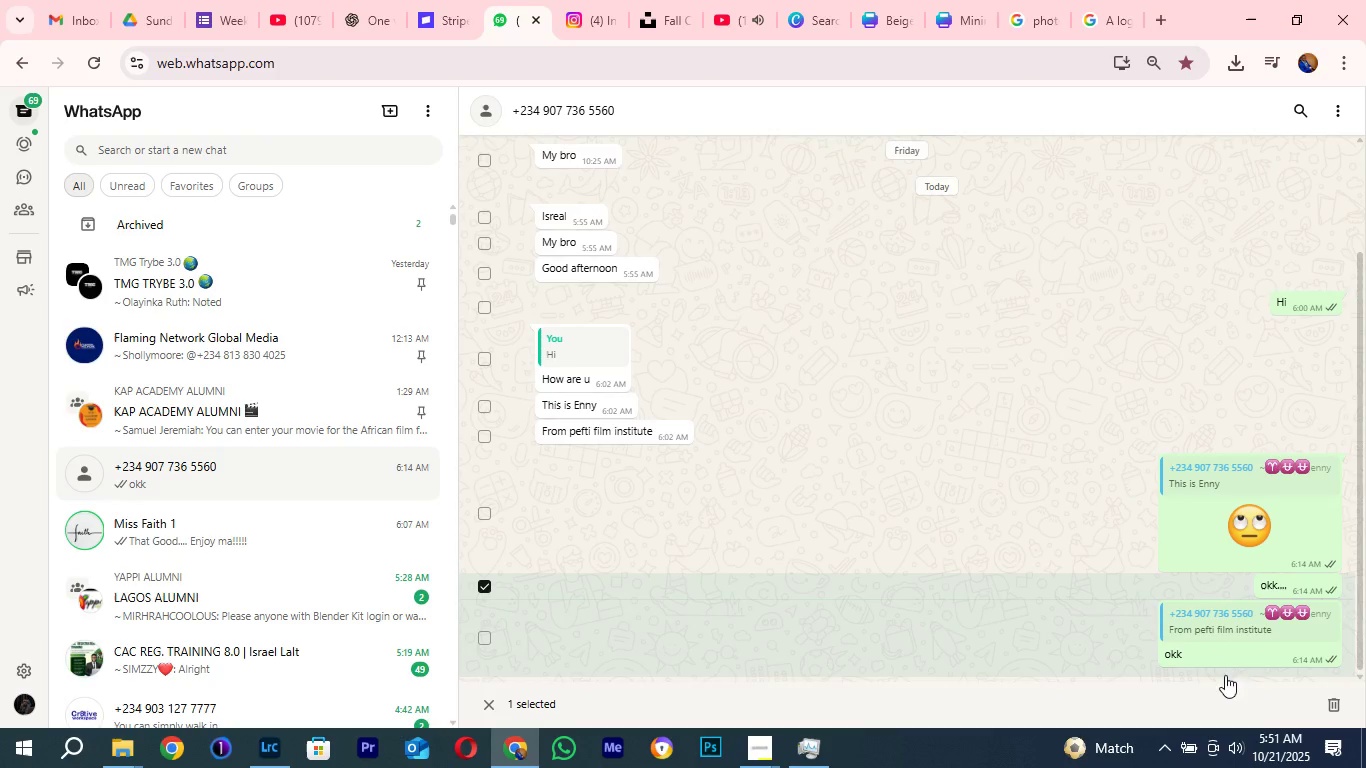 
left_click([1327, 706])
 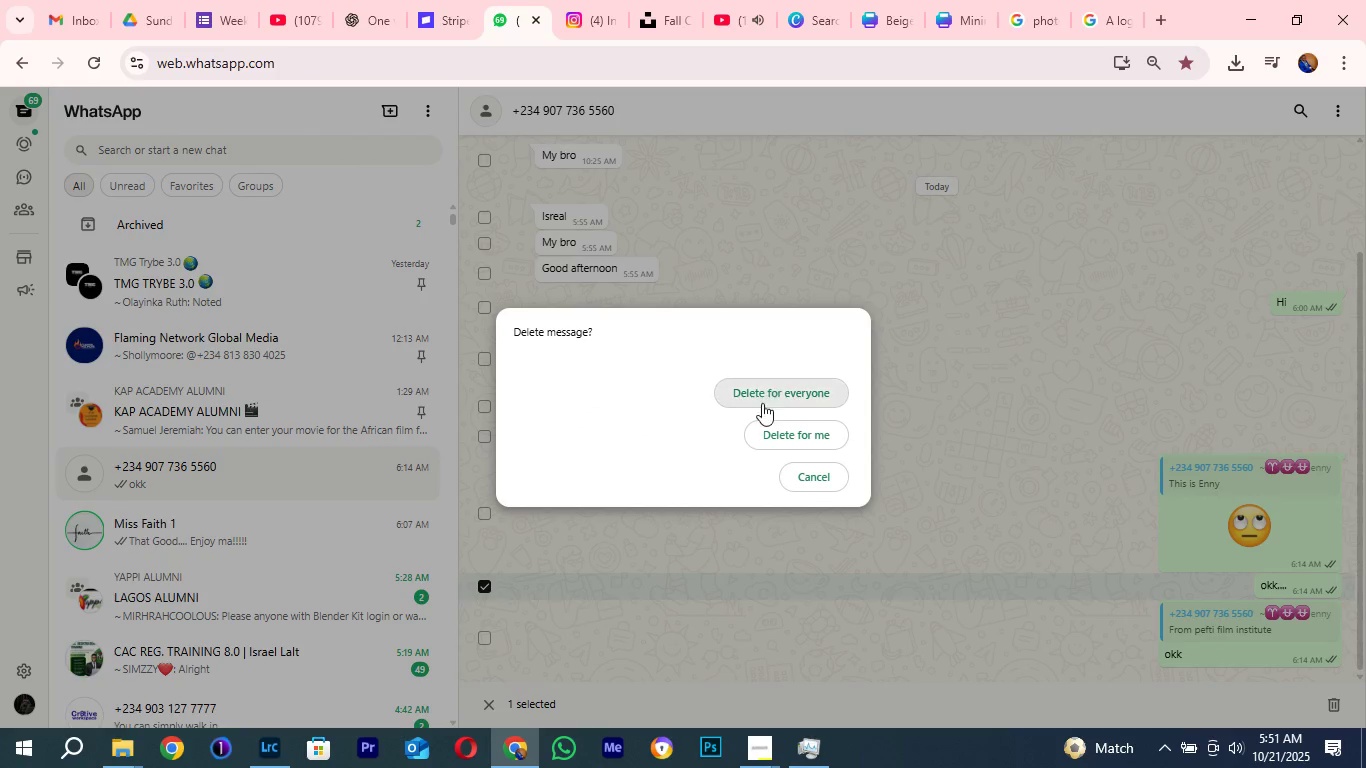 
left_click([750, 392])
 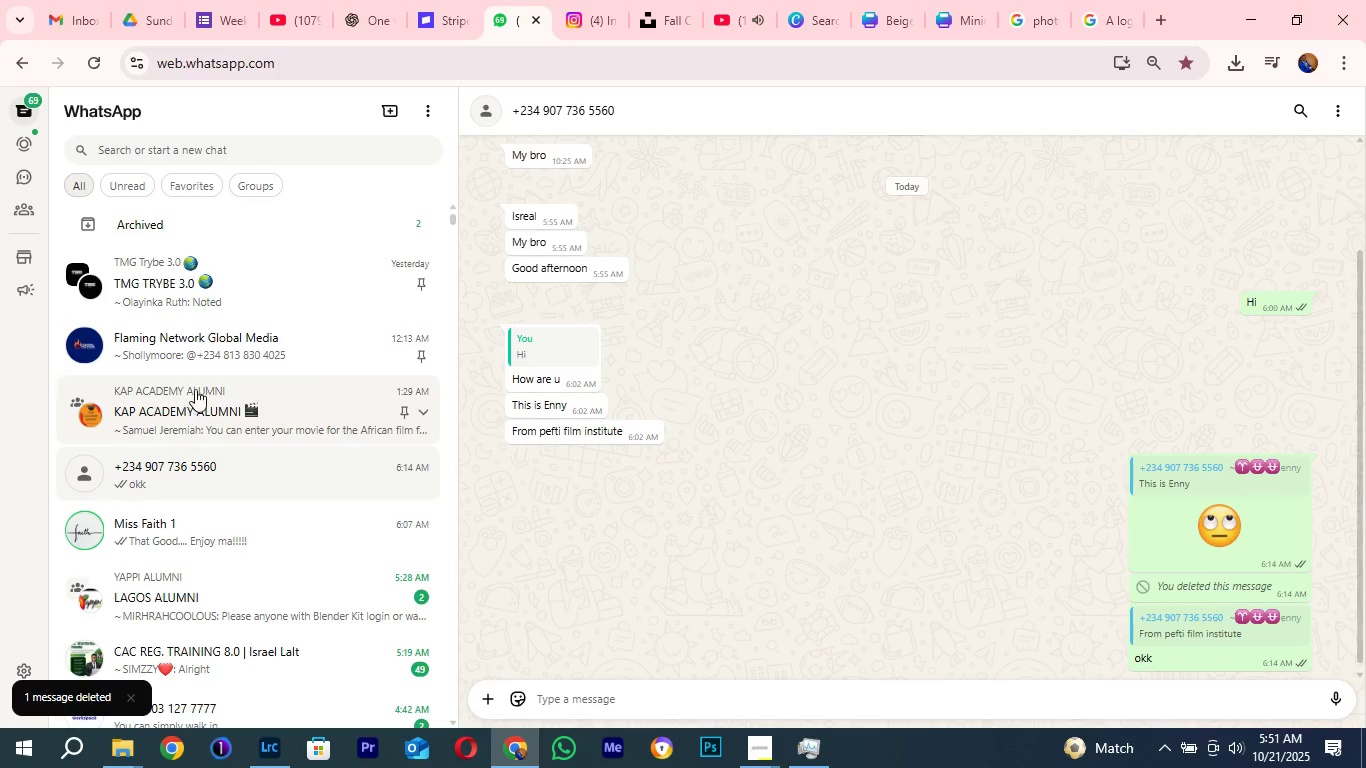 
scroll: coordinate [211, 621], scroll_direction: down, amount: 10.0
 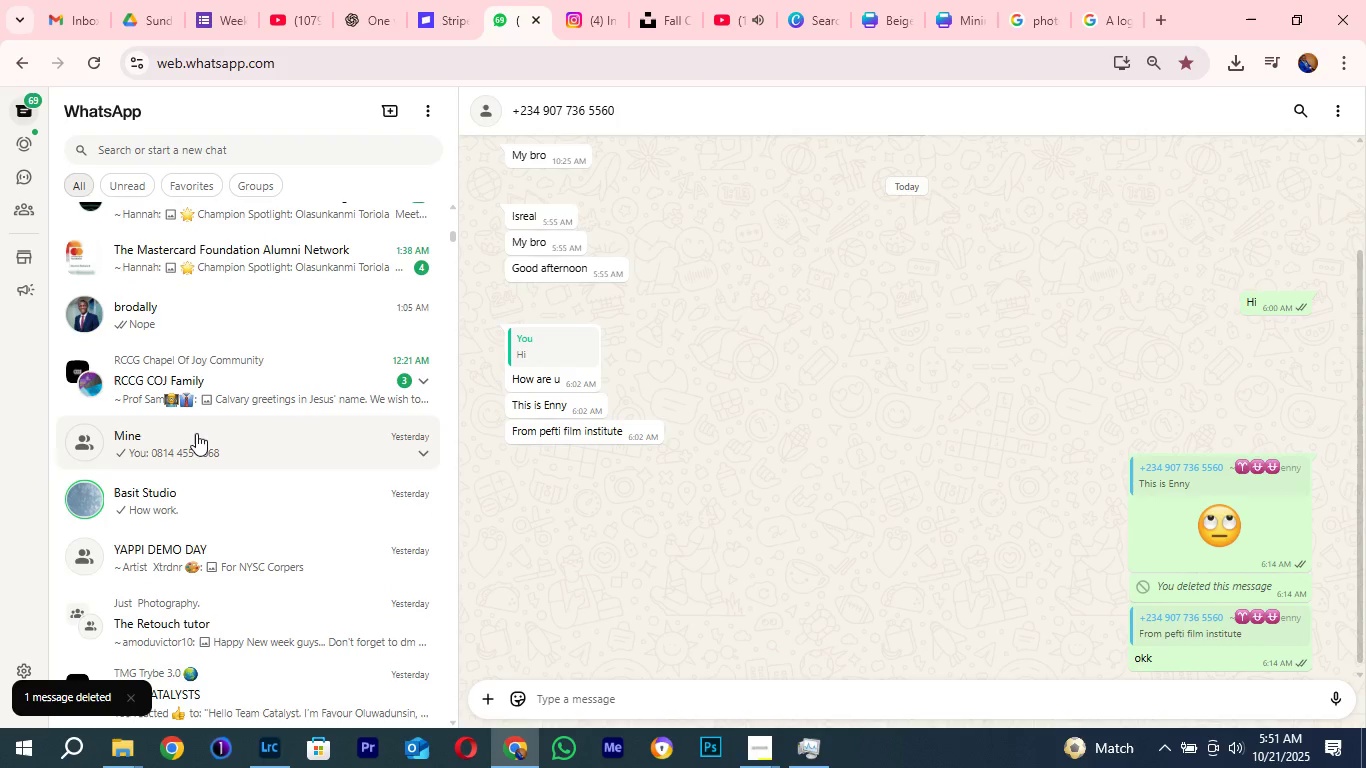 
left_click([196, 433])
 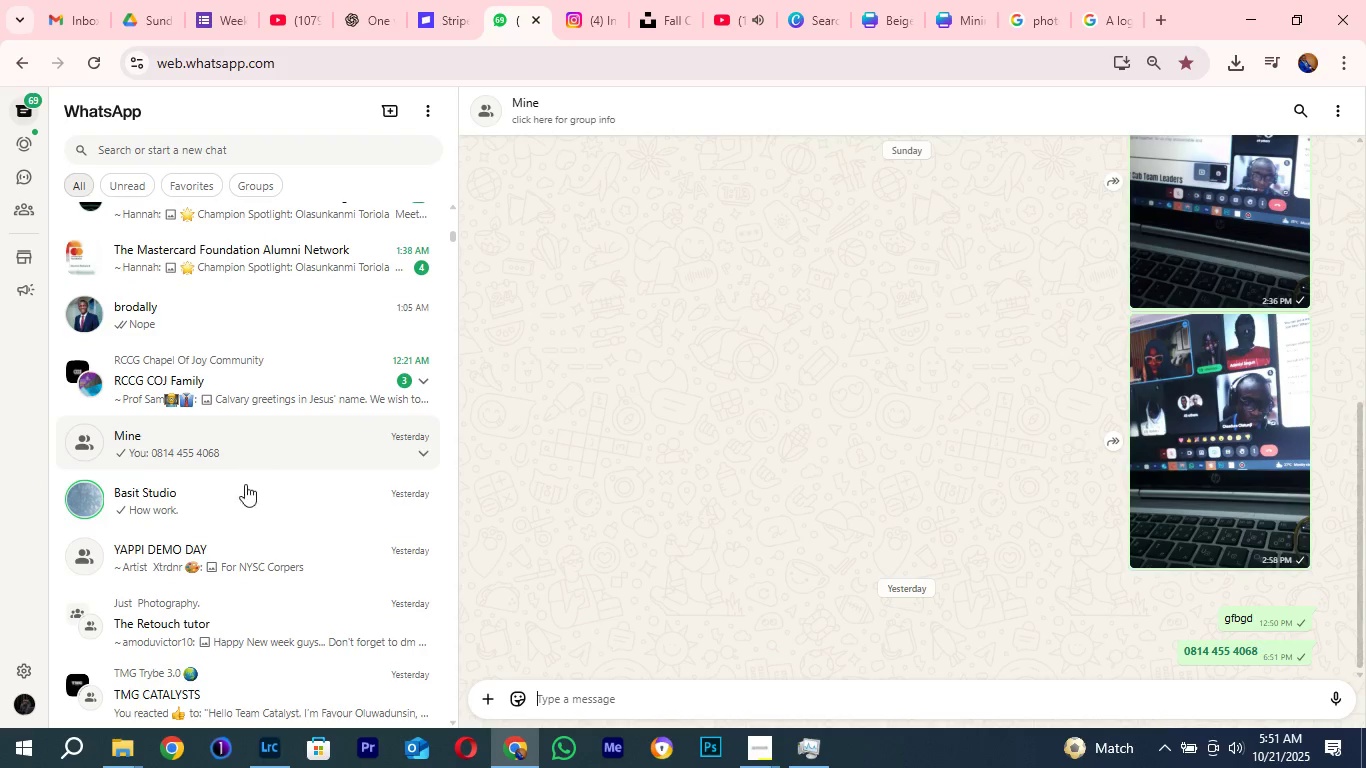 
scroll: coordinate [237, 497], scroll_direction: up, amount: 14.0
 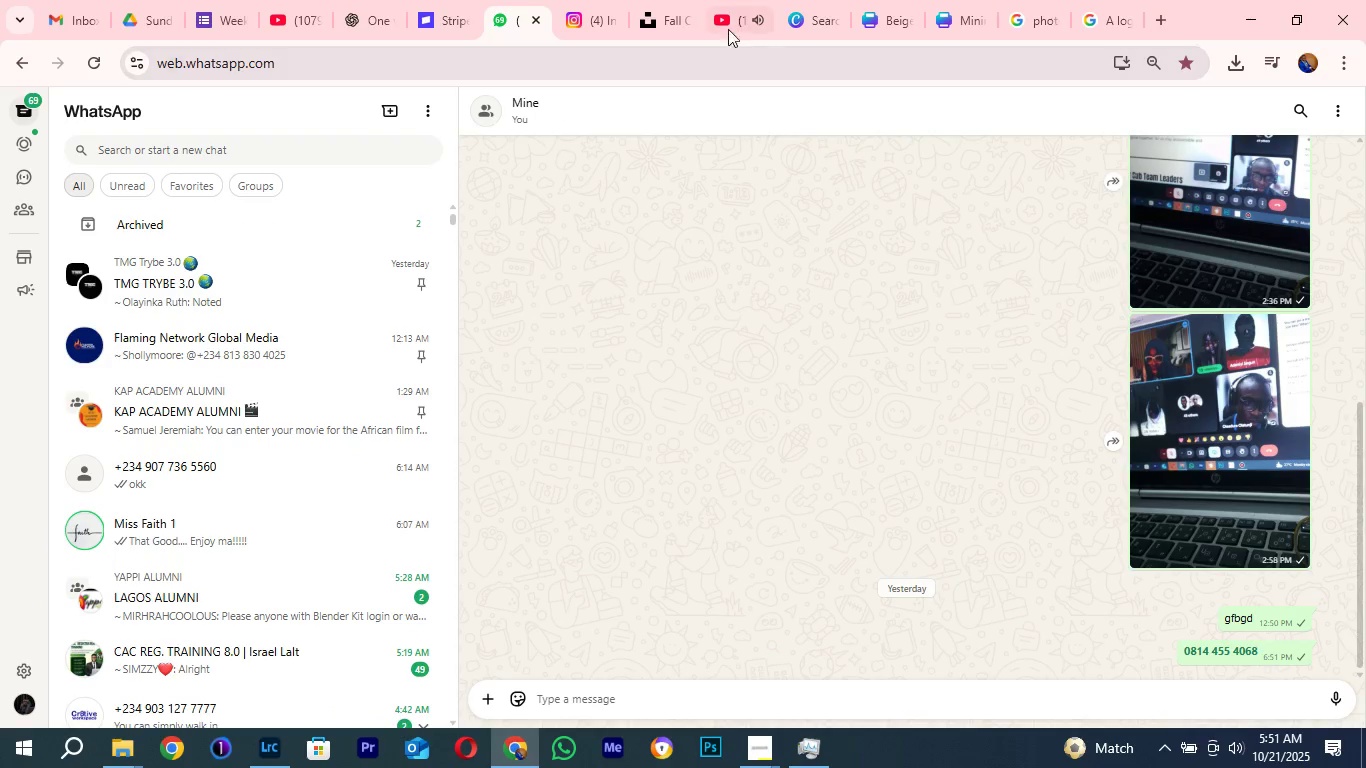 
left_click([736, 16])
 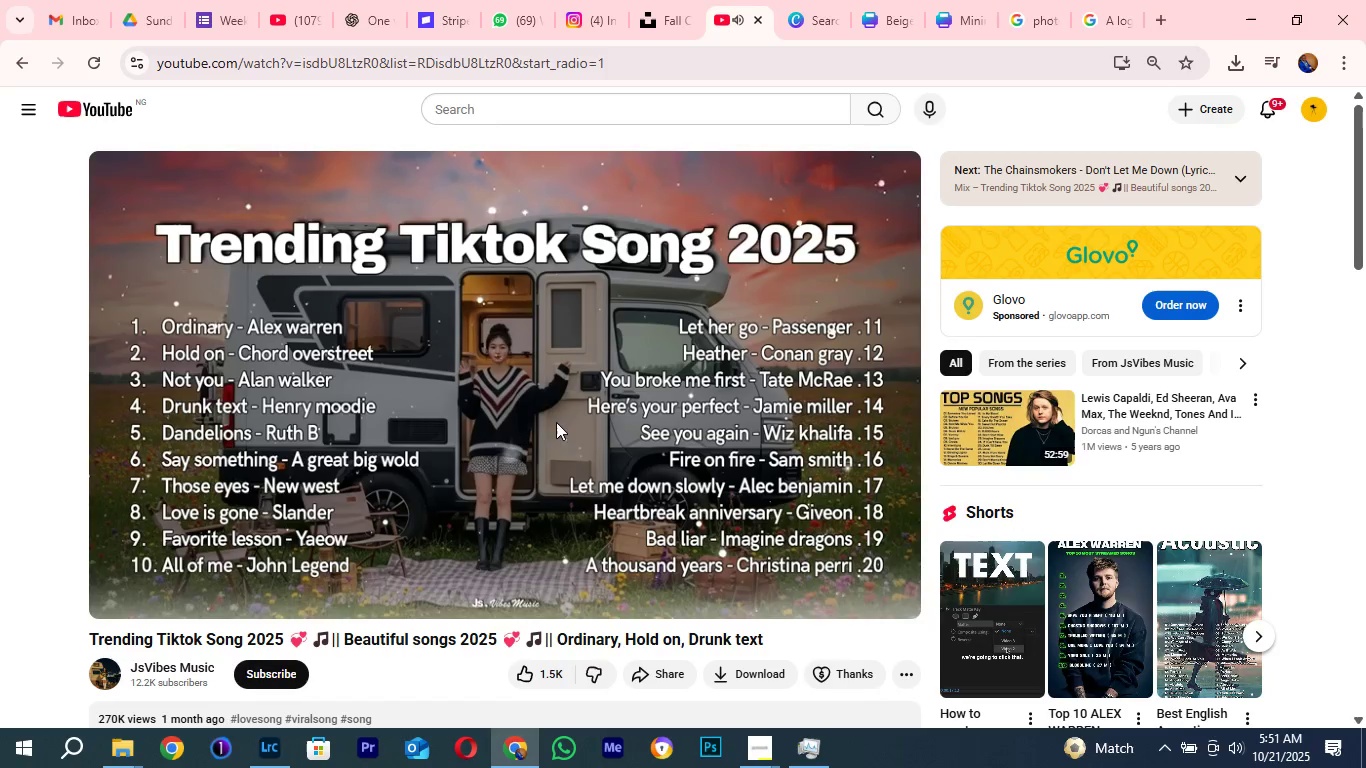 
left_click([514, 416])
 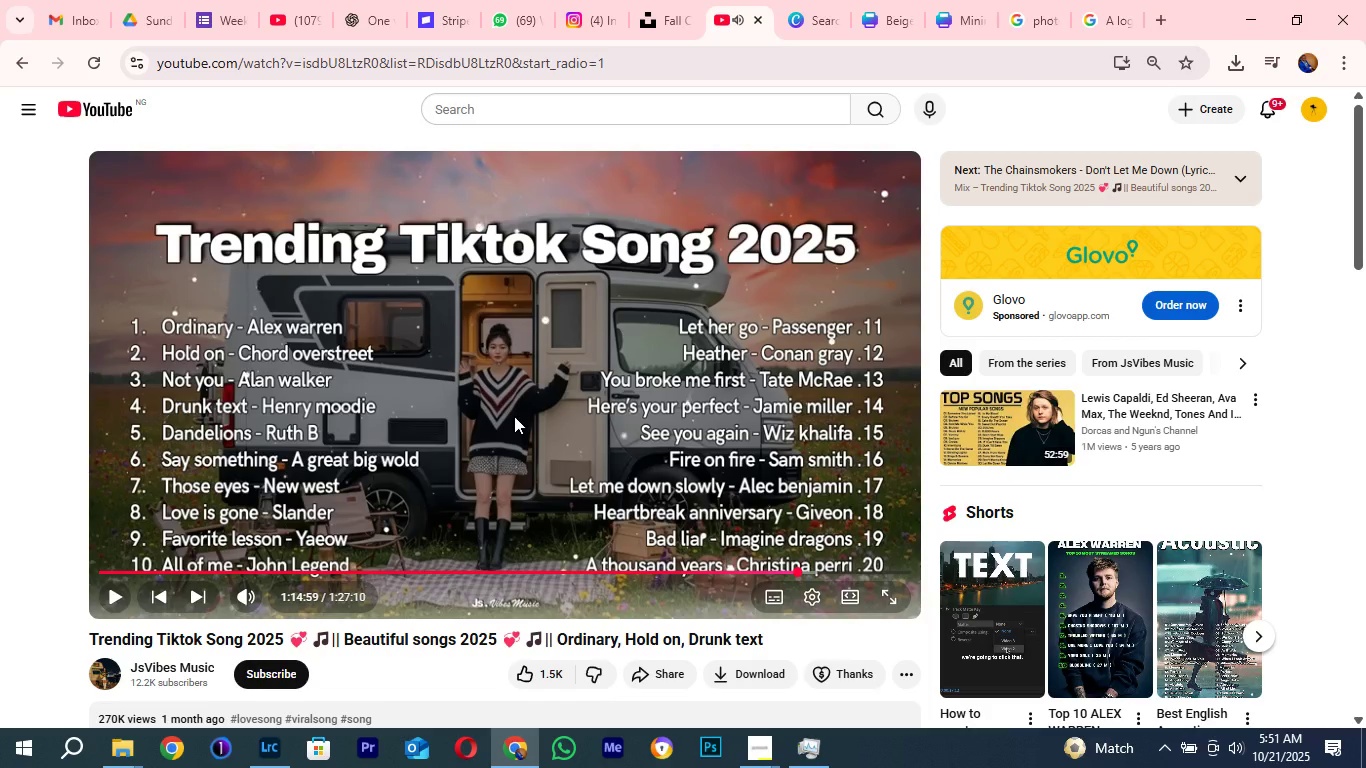 
left_click([514, 416])
 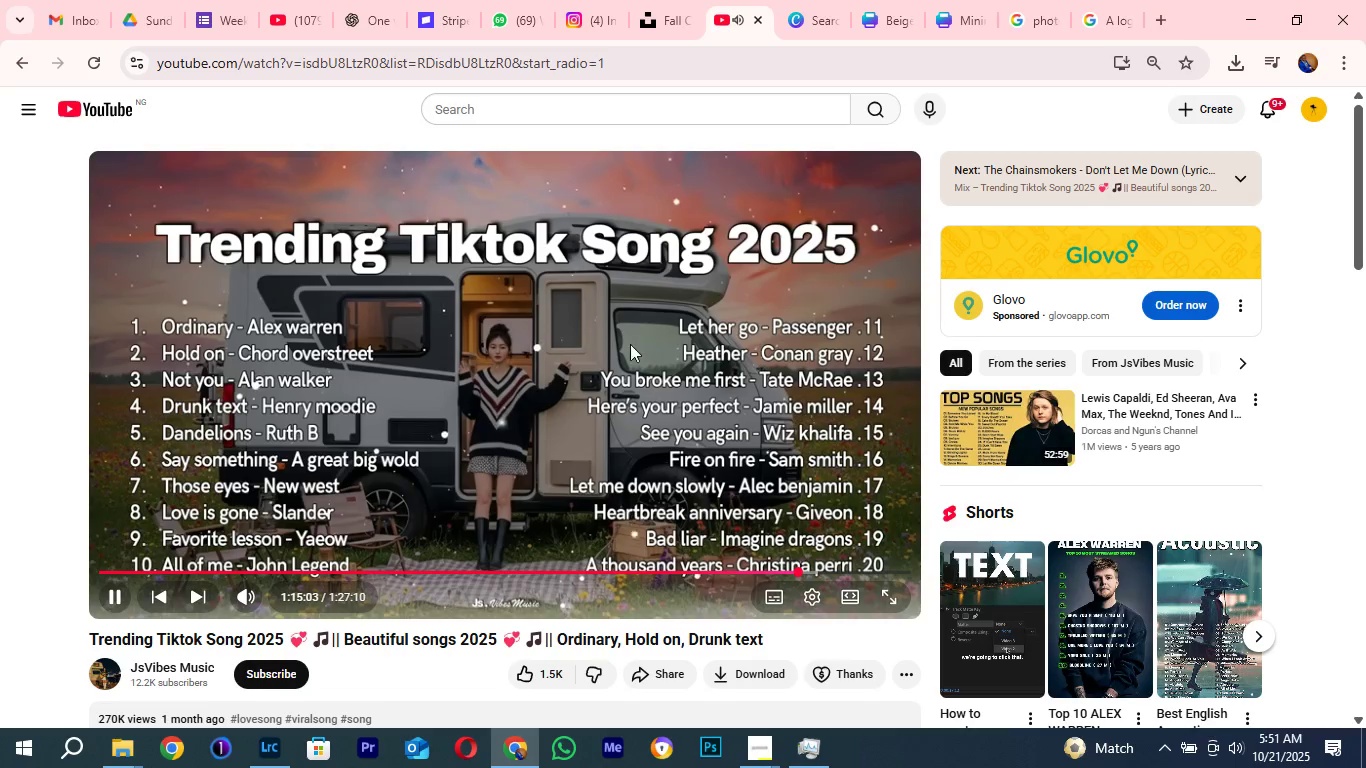 
wait(5.03)
 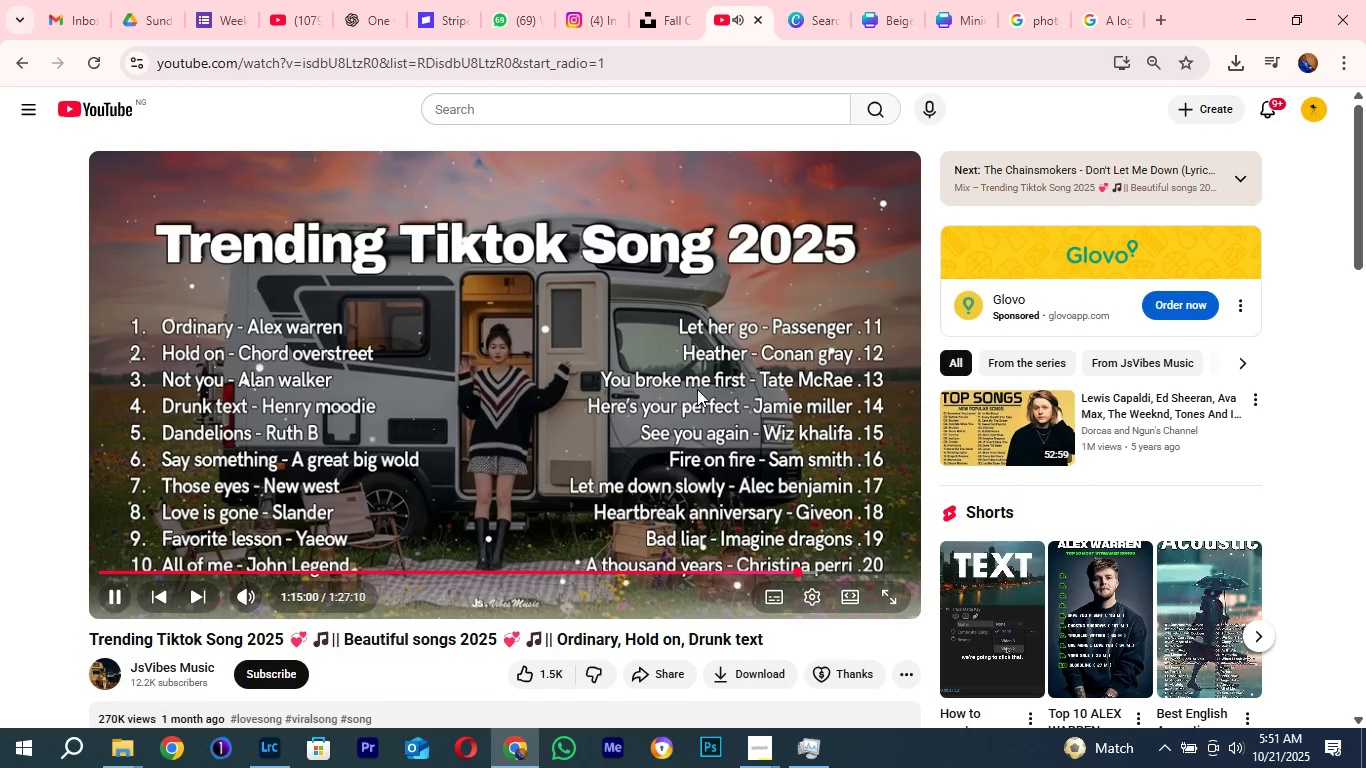 
left_click([1259, 6])
 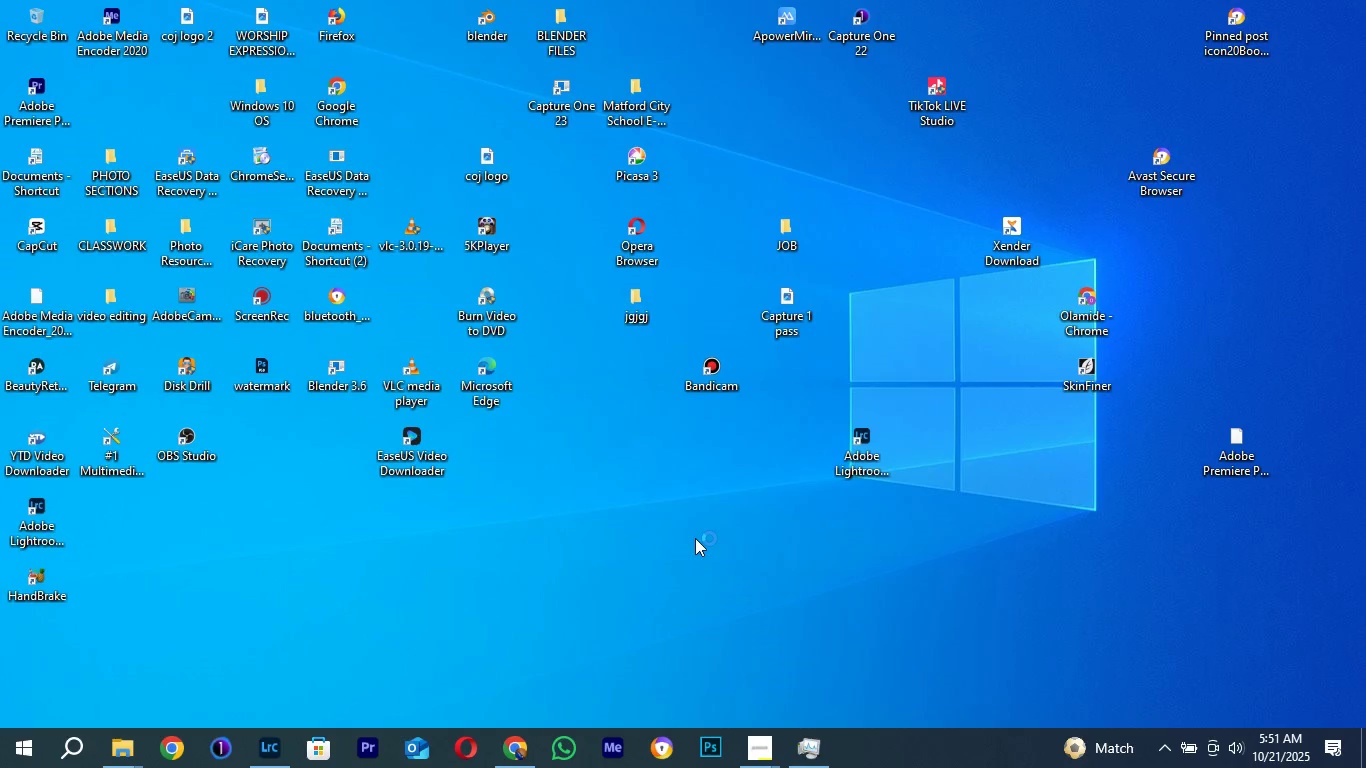 
right_click([695, 538])
 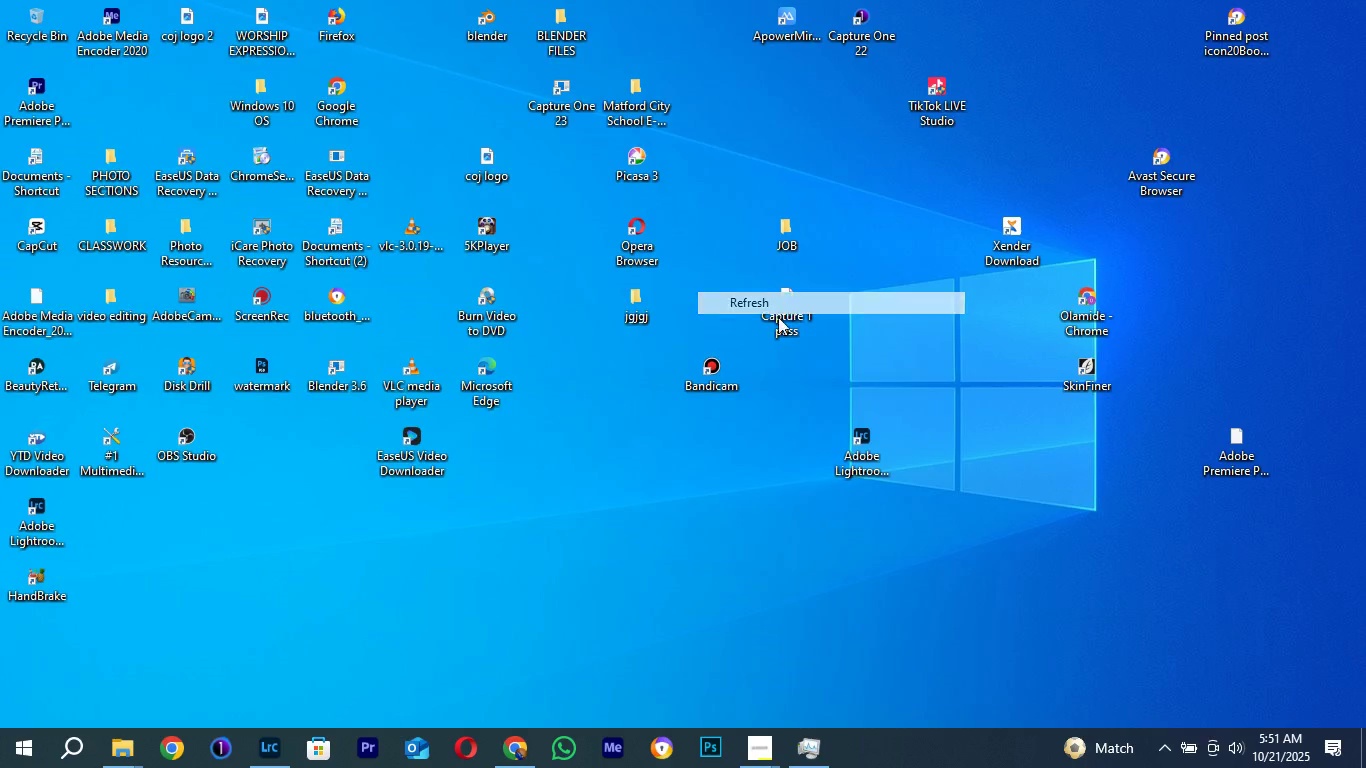 
left_click([788, 298])
 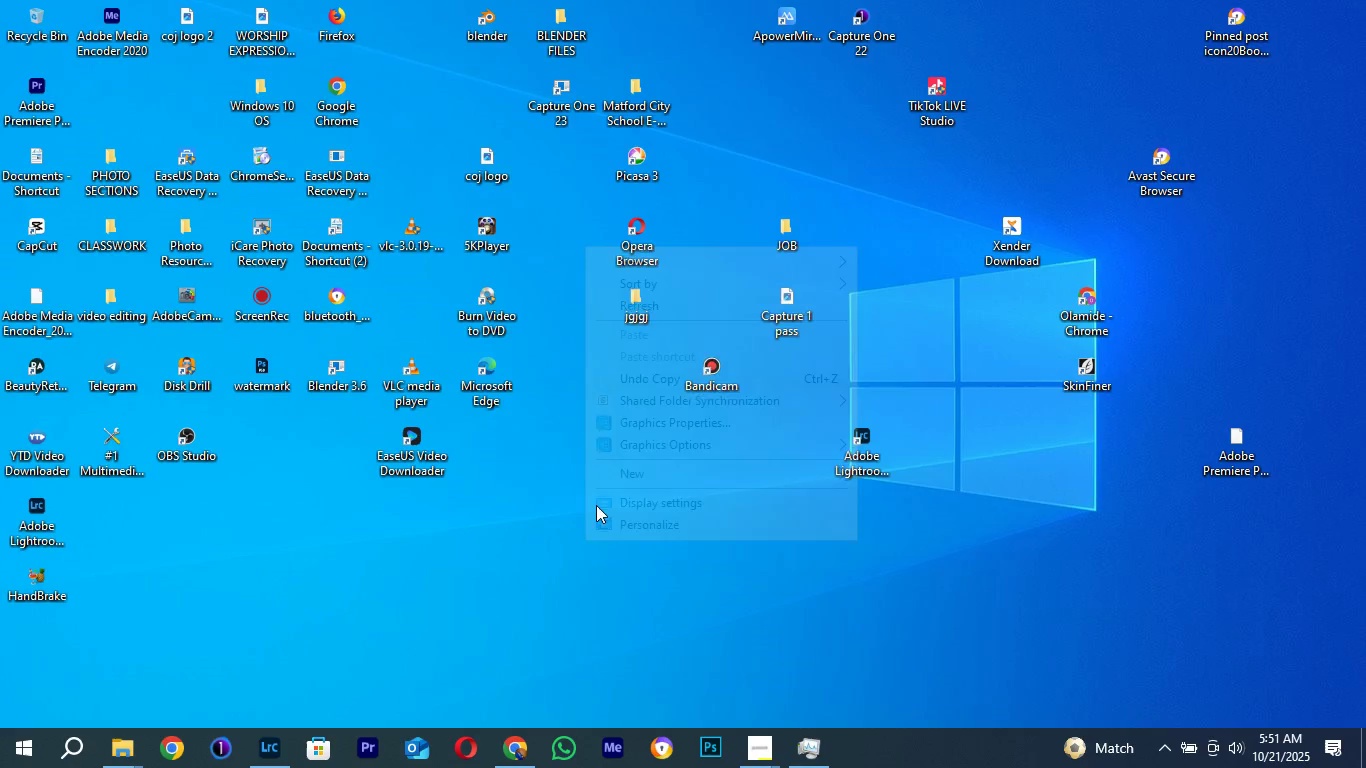 
right_click([585, 541])
 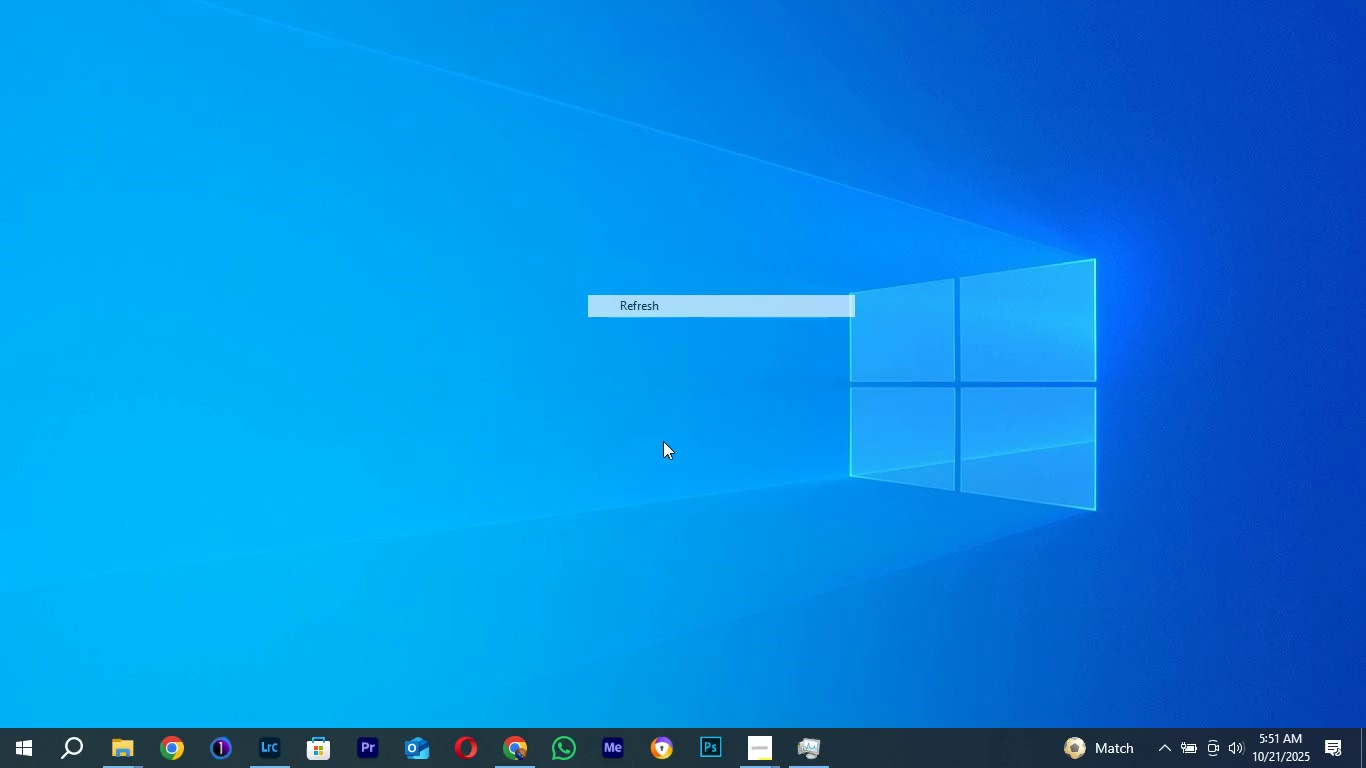 
left_click([688, 305])
 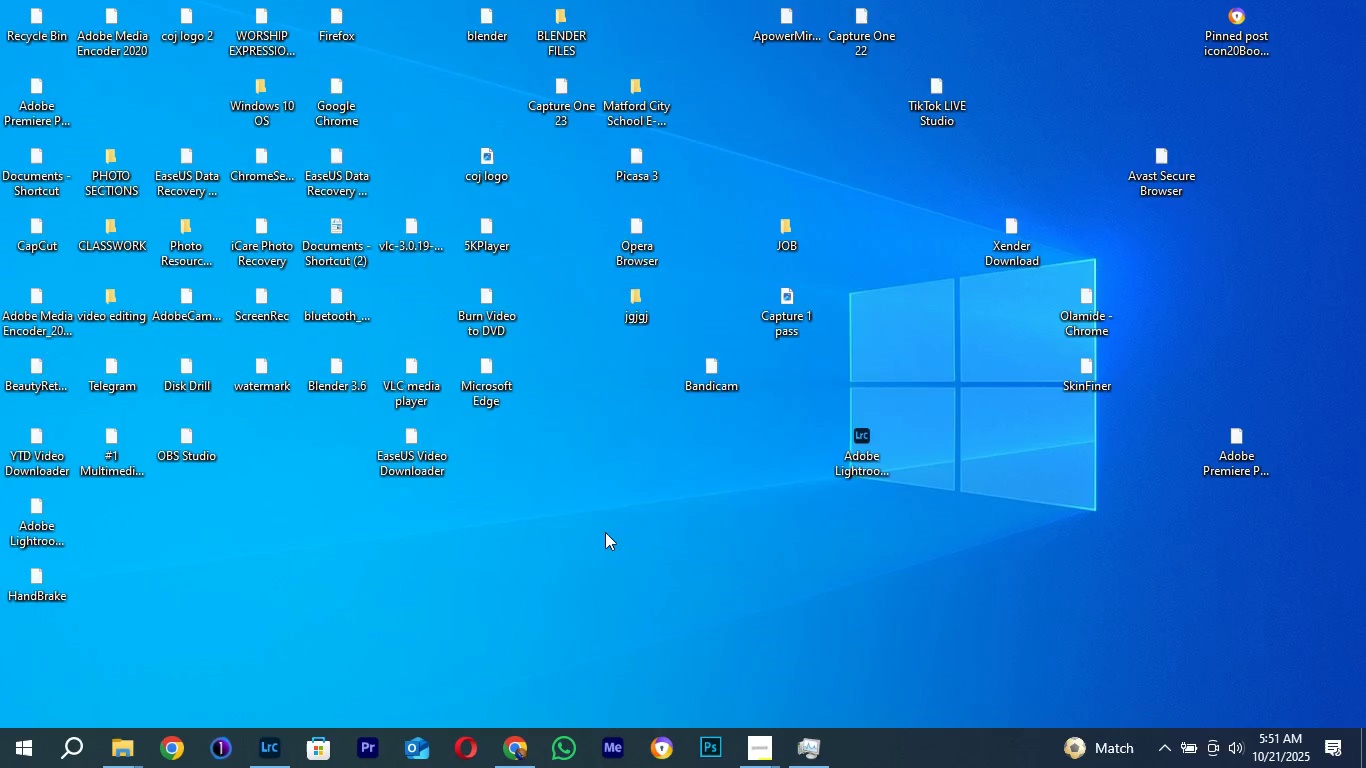 
right_click([603, 555])
 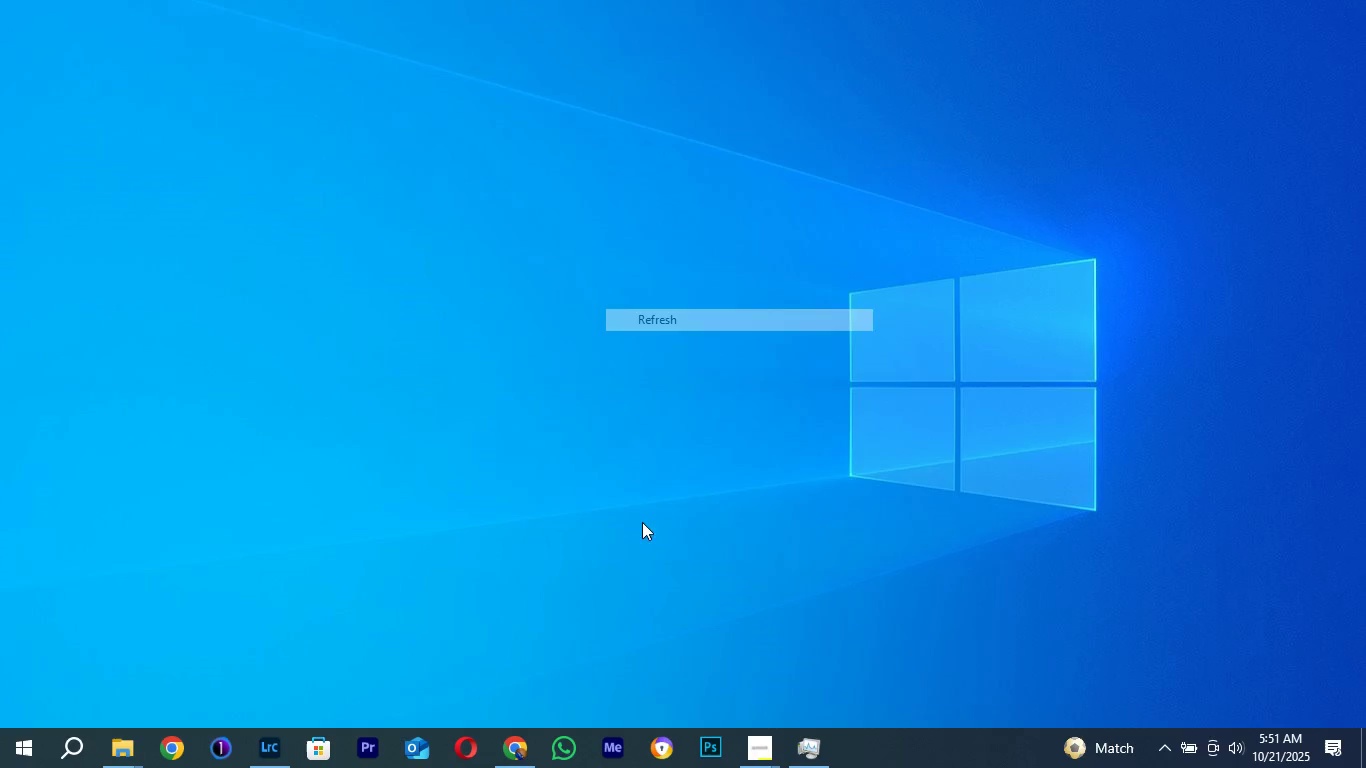 
left_click([699, 318])
 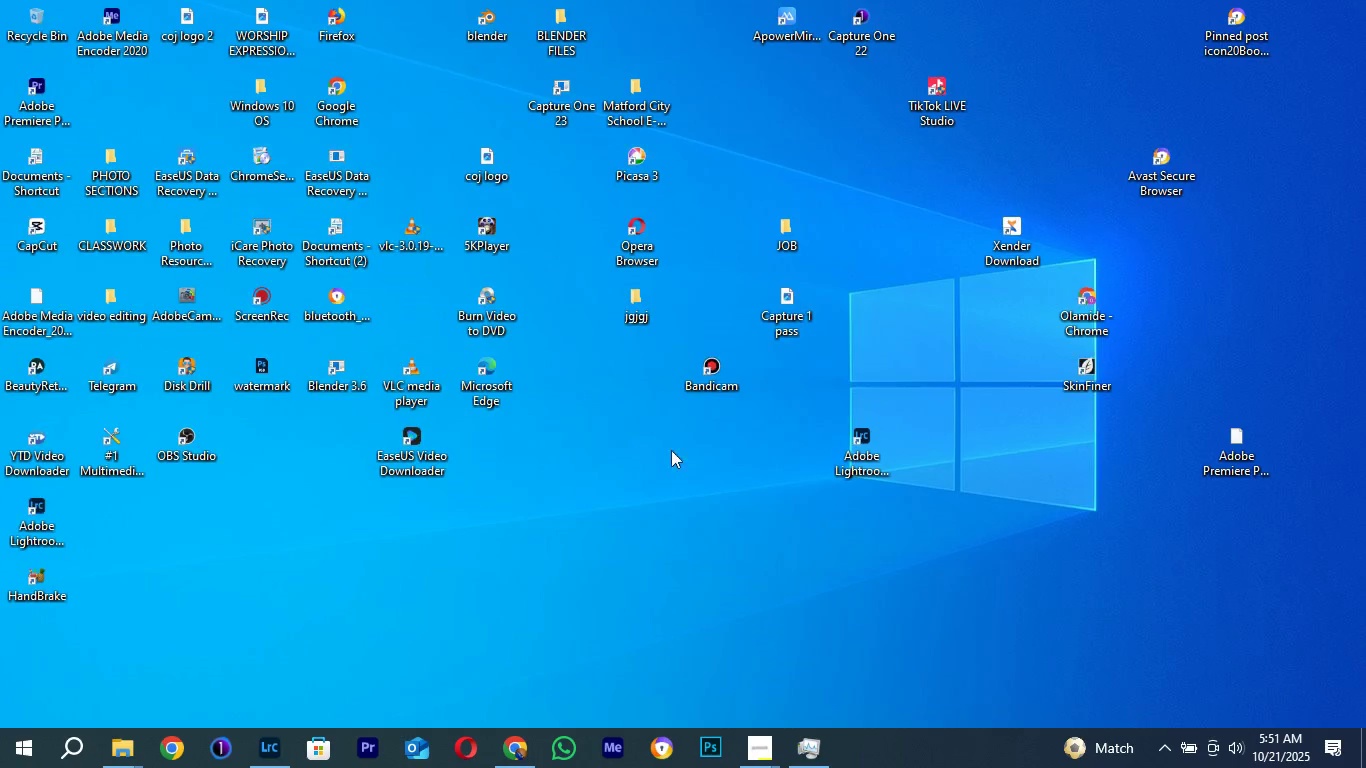 
right_click([610, 597])
 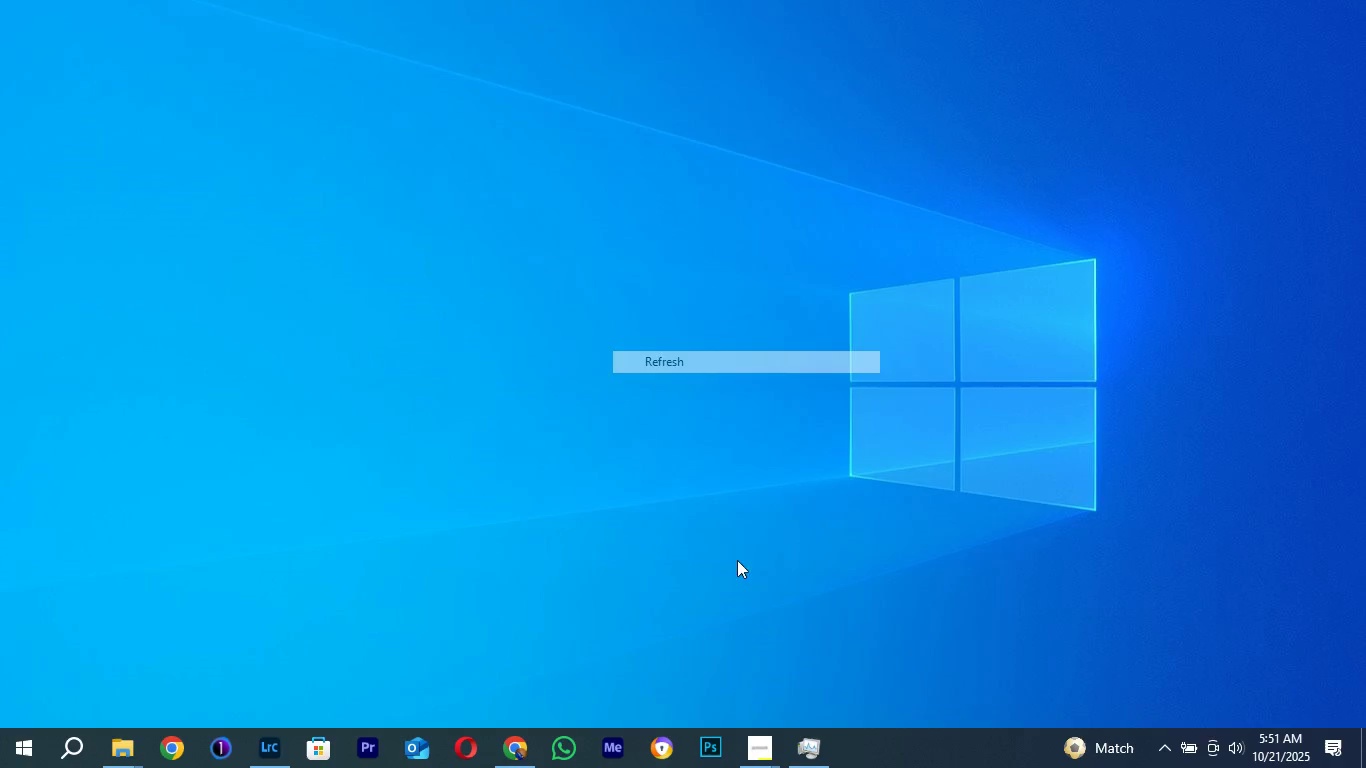 
left_click([670, 361])
 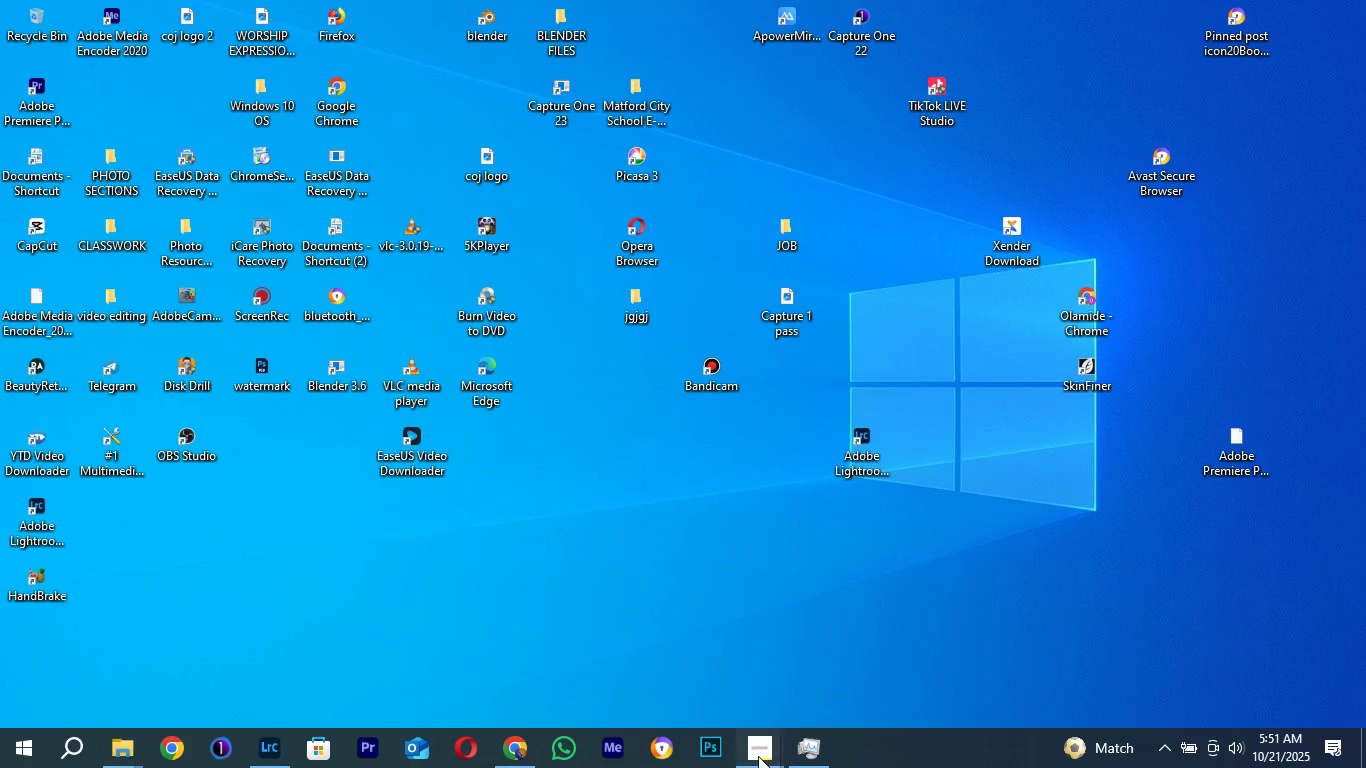 
left_click([758, 756])
 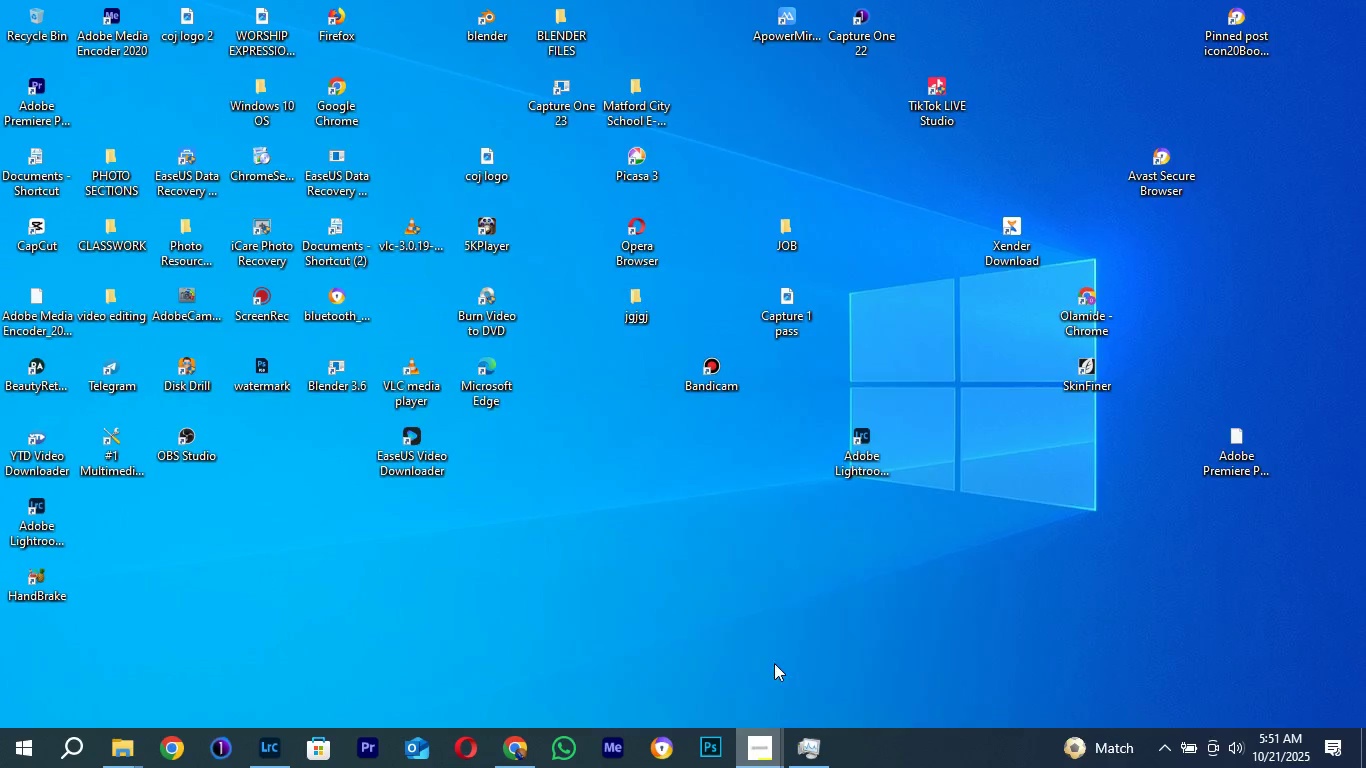 
left_click([774, 663])